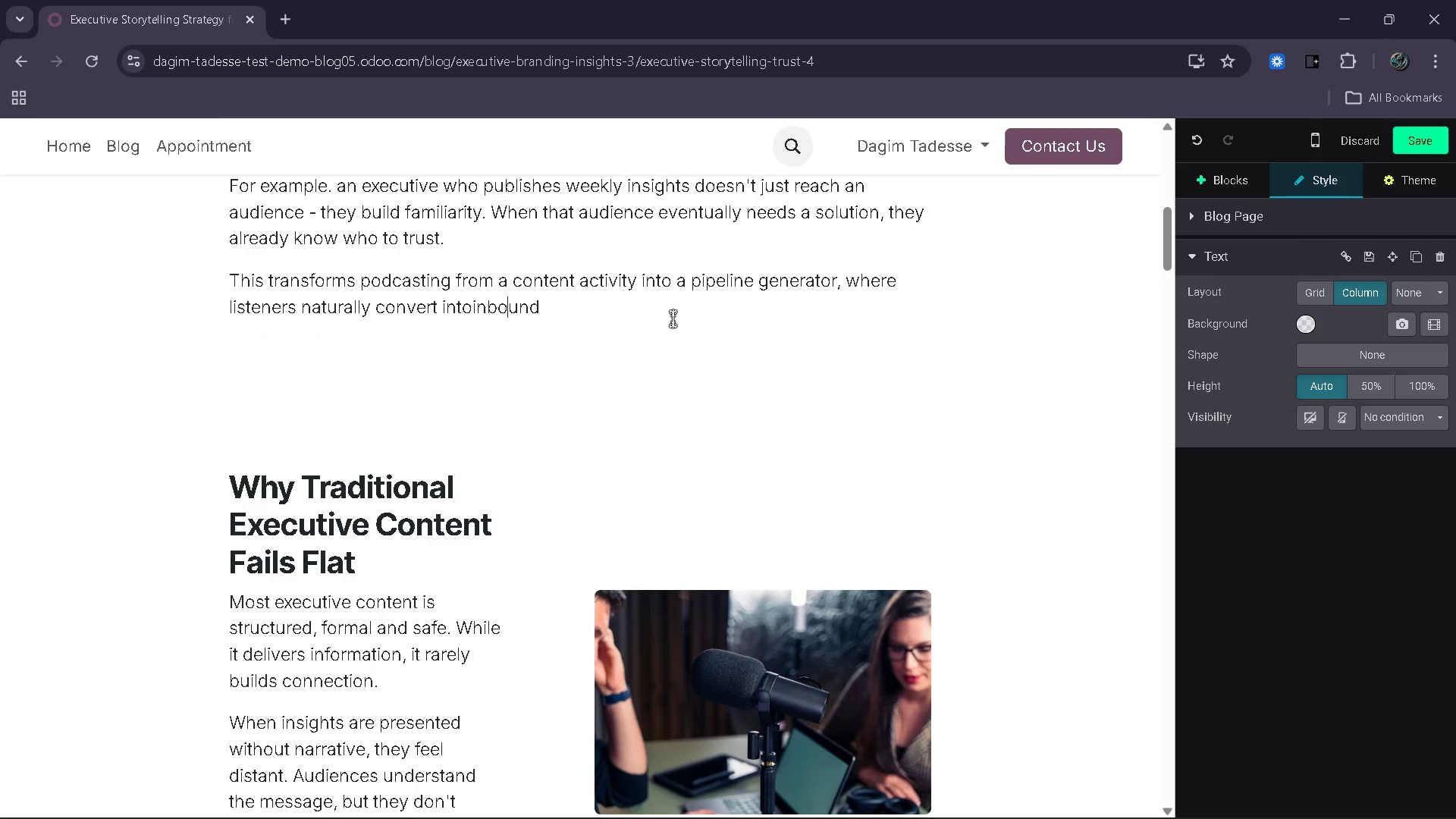 
key(ArrowLeft)
 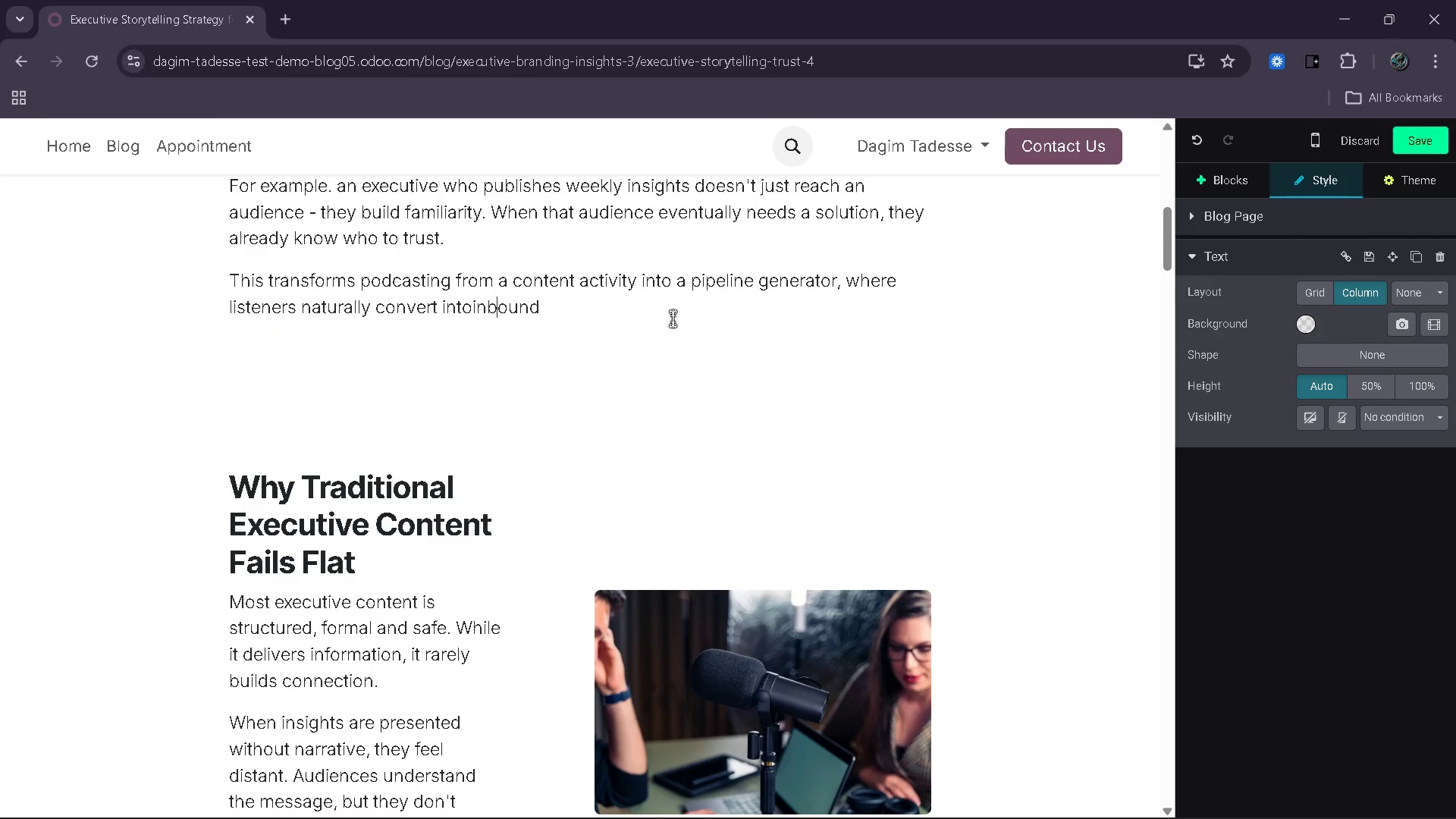 
key(ArrowLeft)
 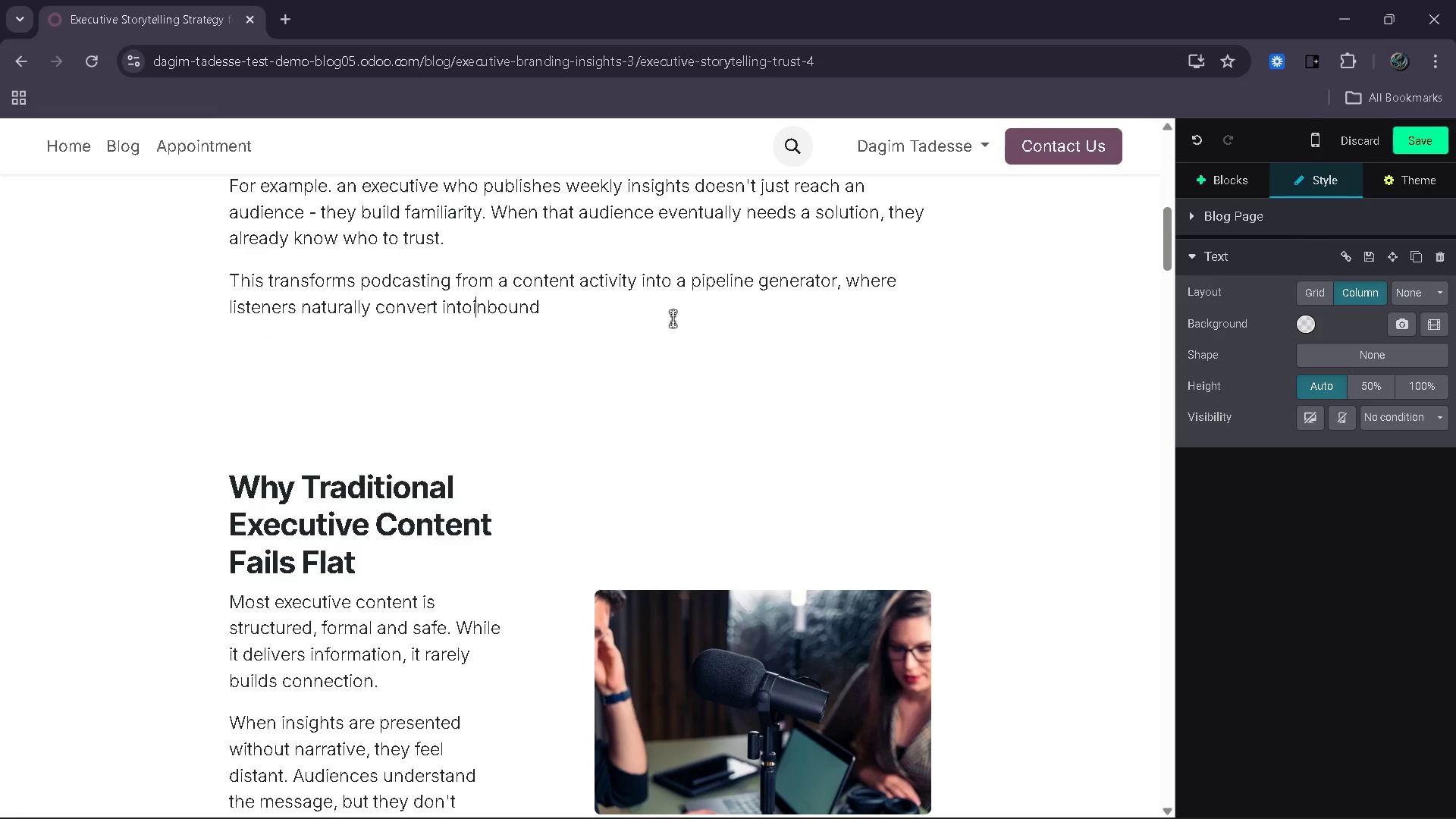 
key(ArrowLeft)
 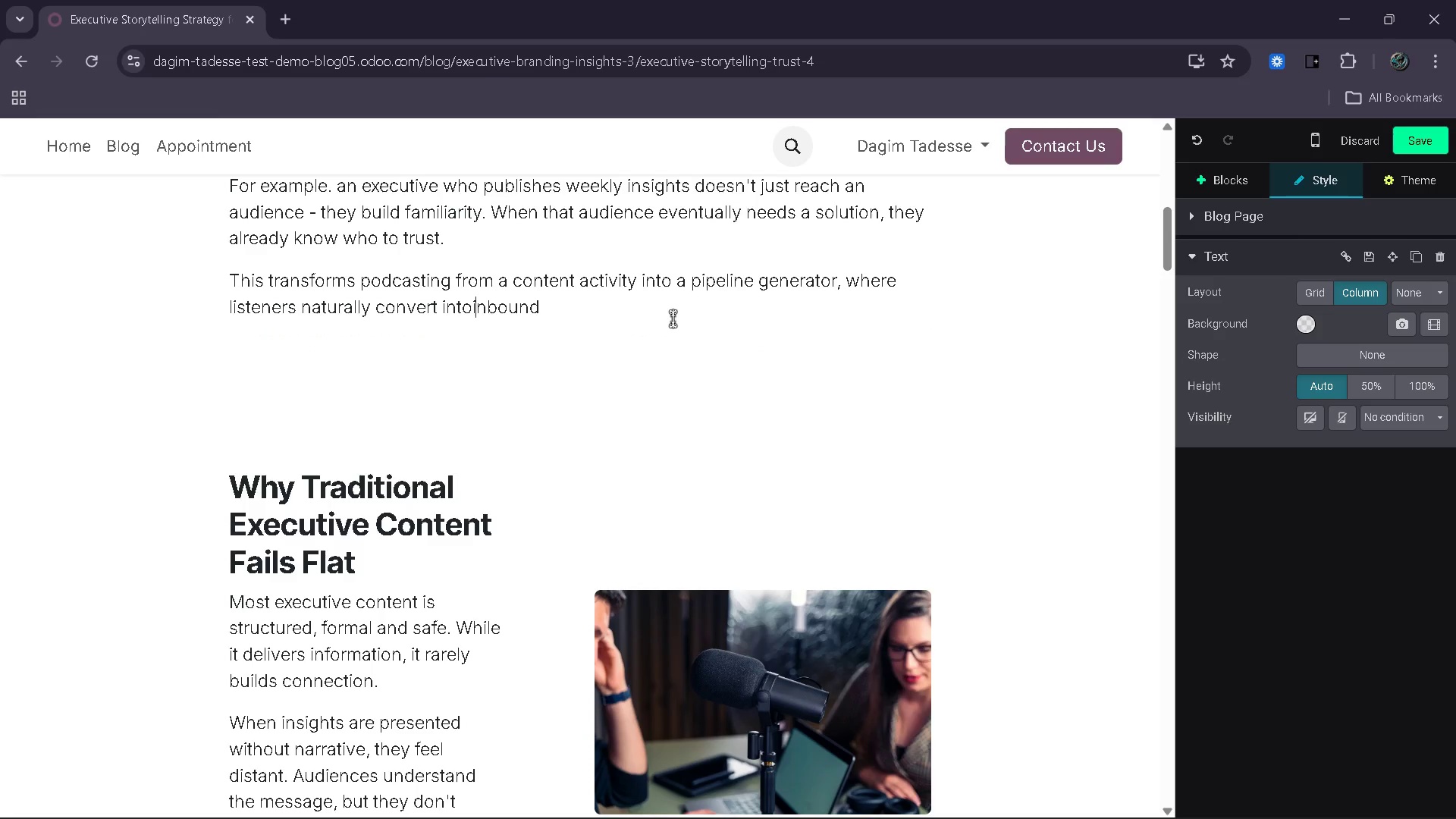 
key(ArrowLeft)
 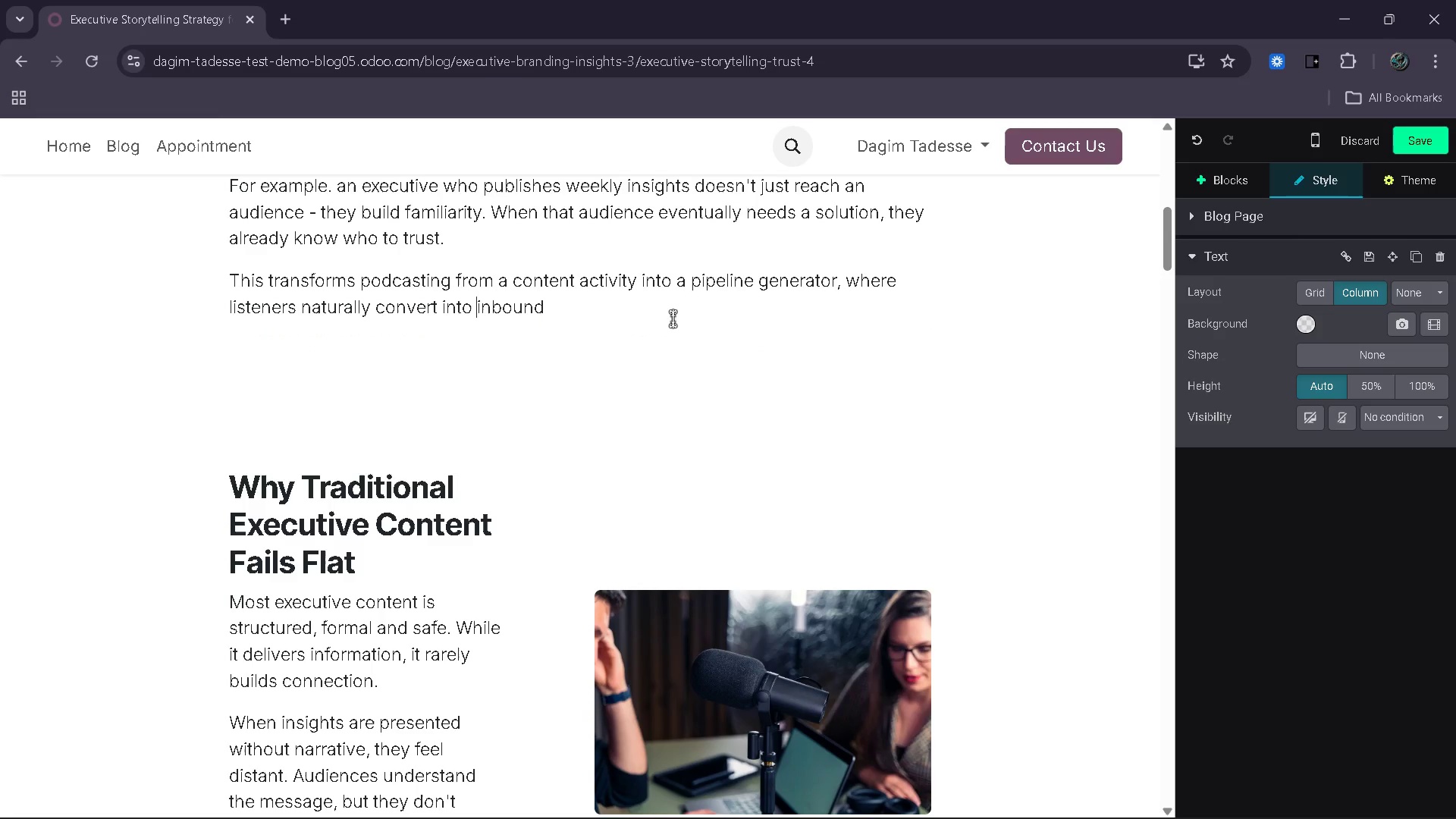 
hold_key(key=Space, duration=4.97)
 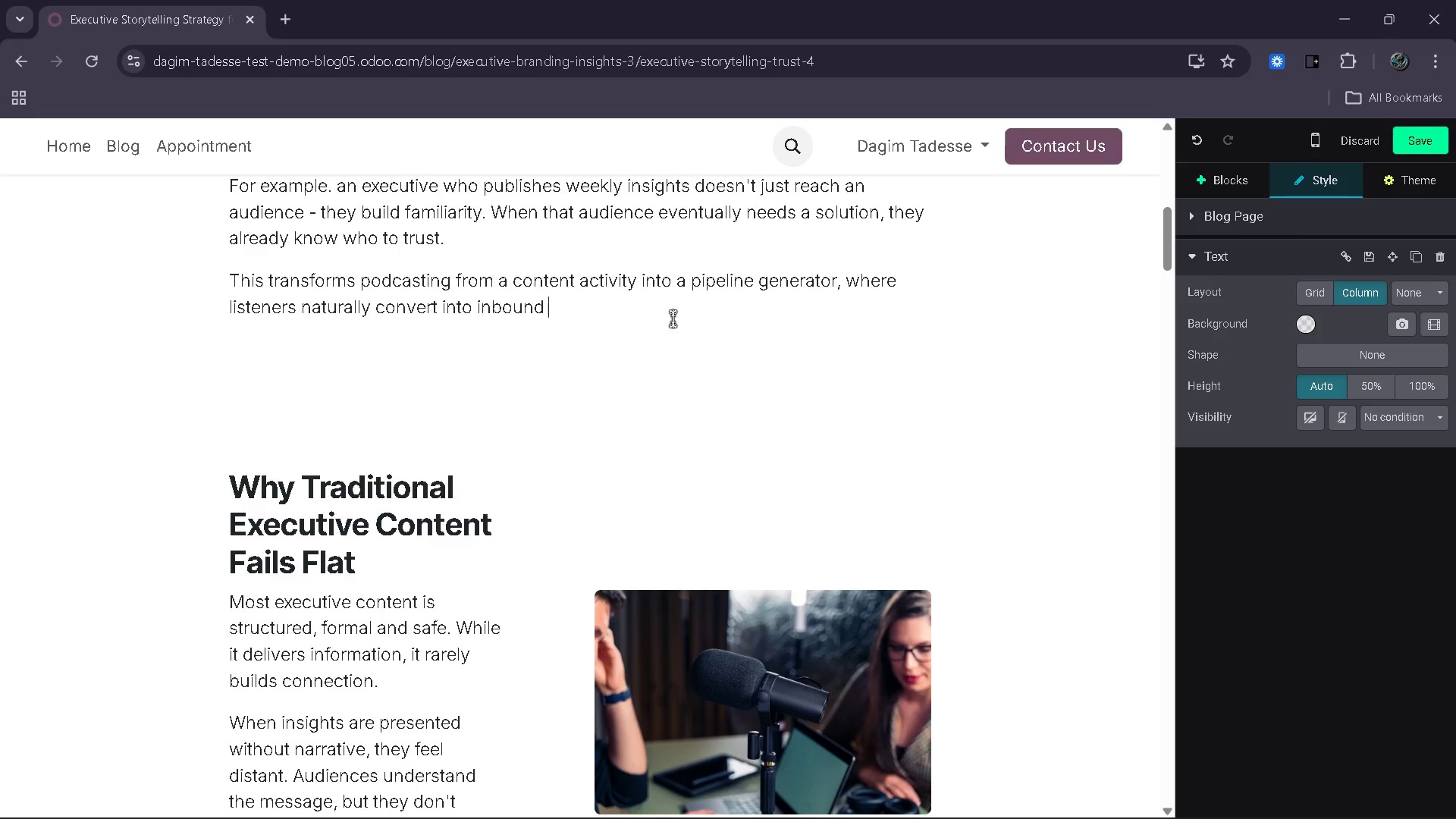 
hold_key(key=ArrowRight, duration=0.8)
 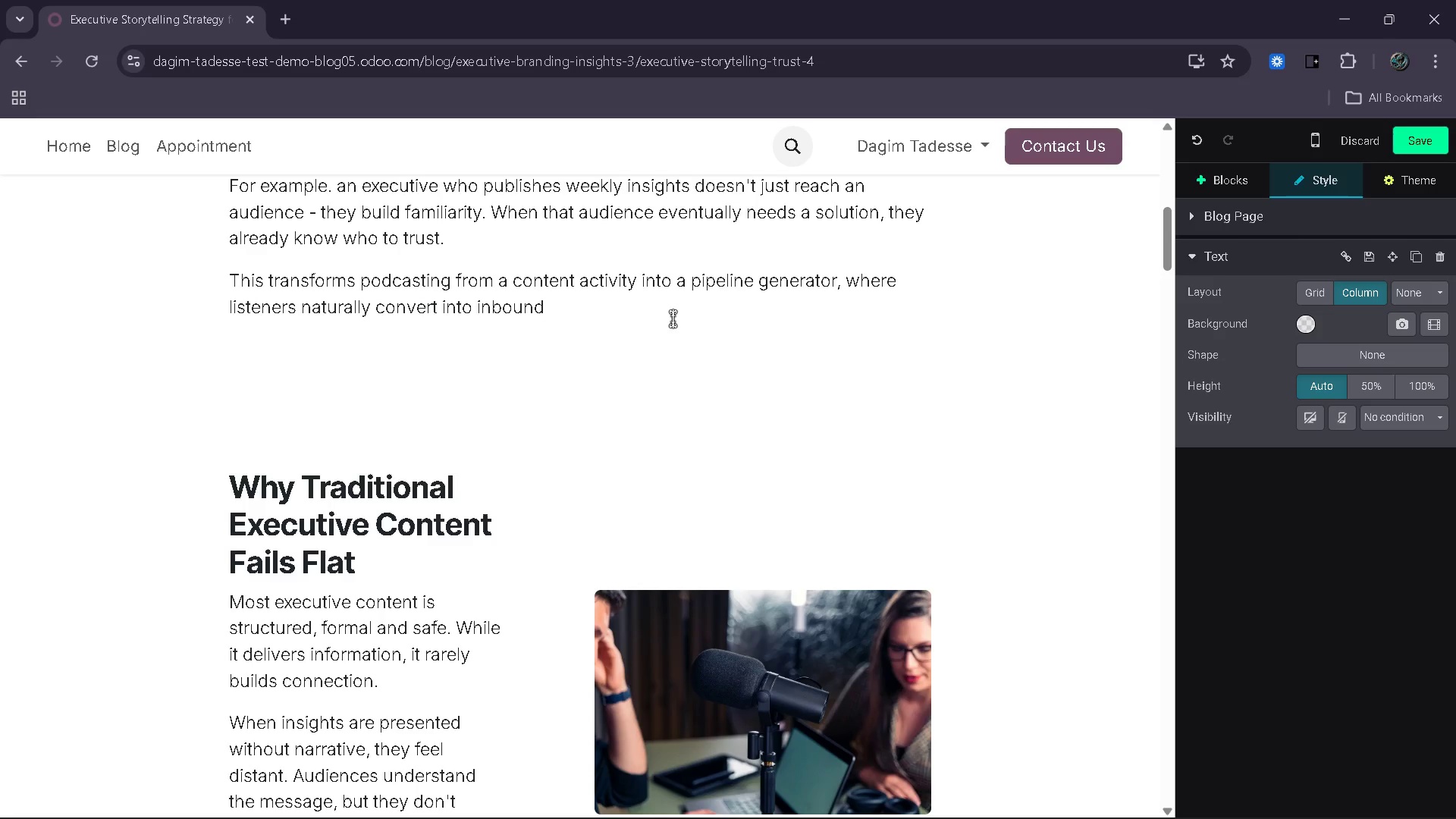 
key(ArrowLeft)
 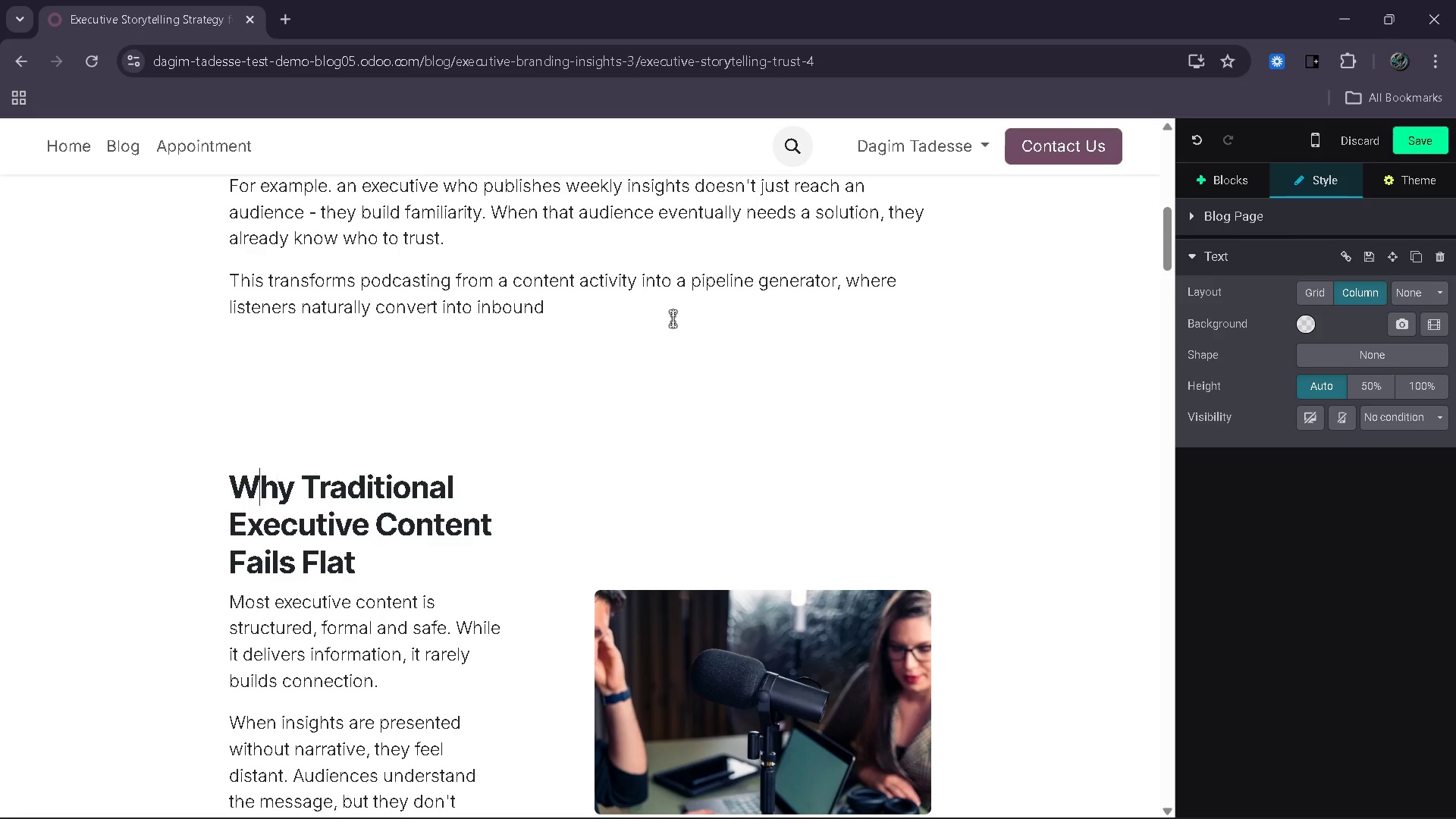 
key(ArrowLeft)
 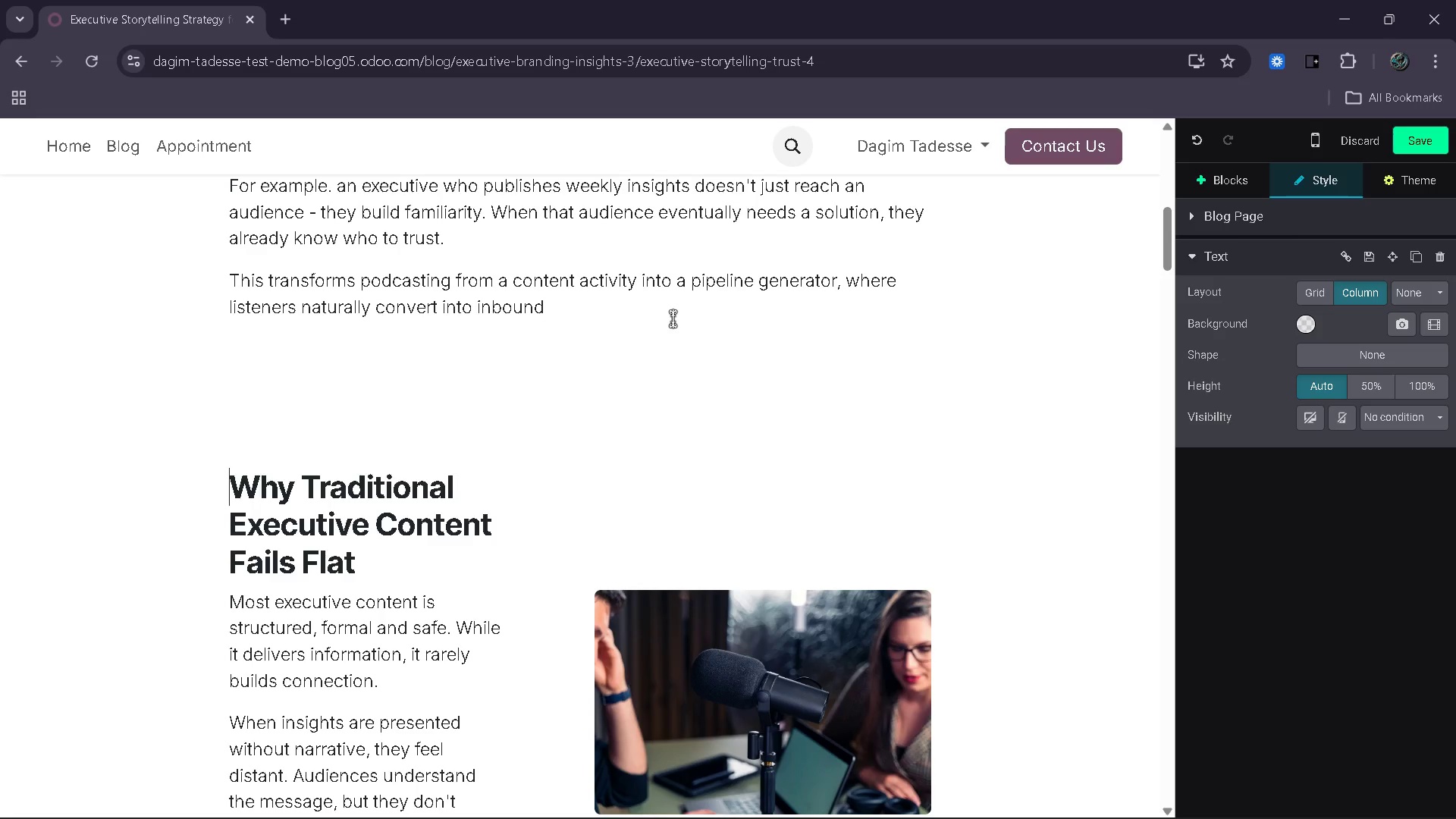 
key(ArrowLeft)
 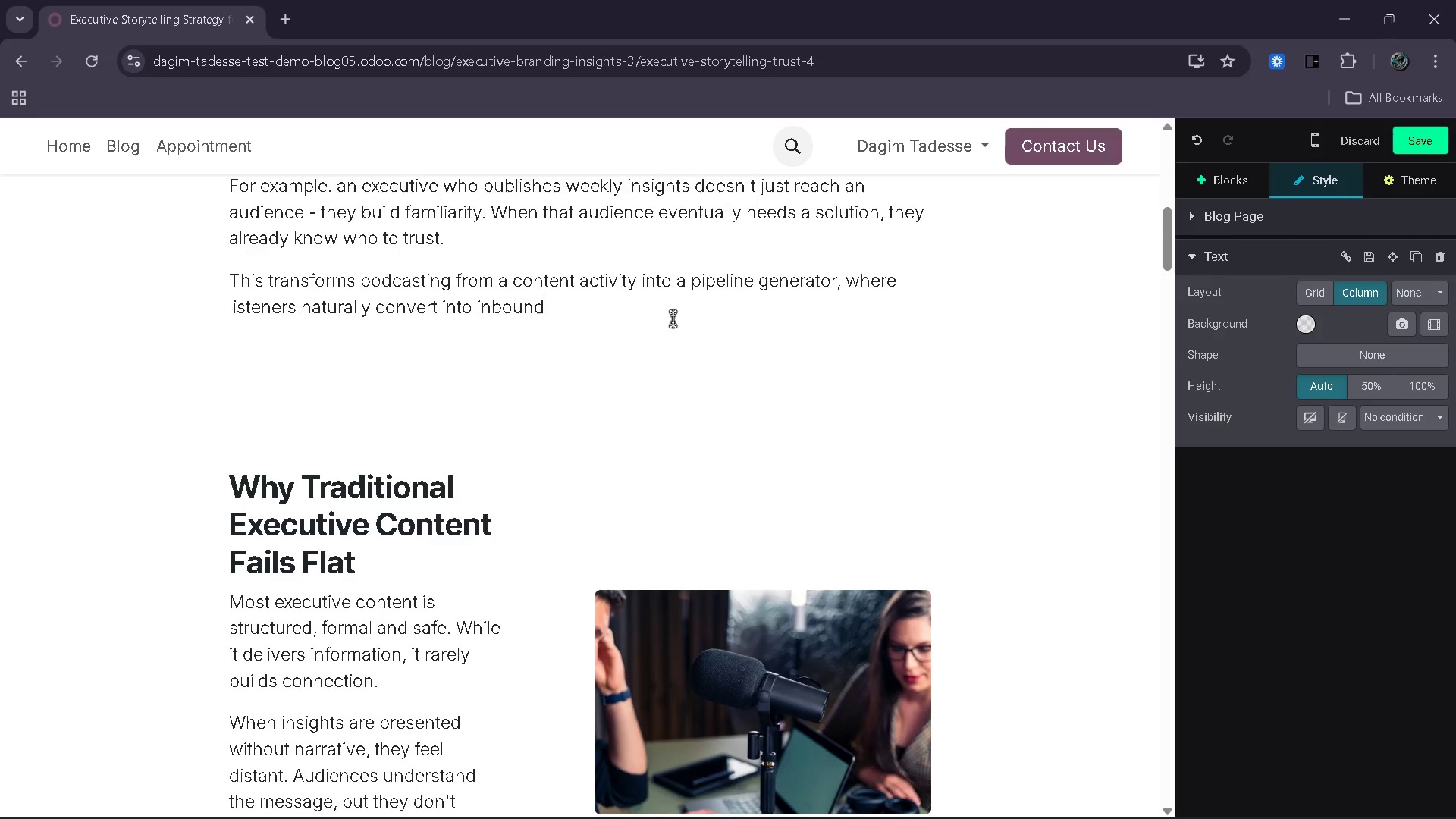 
key(ArrowLeft)
 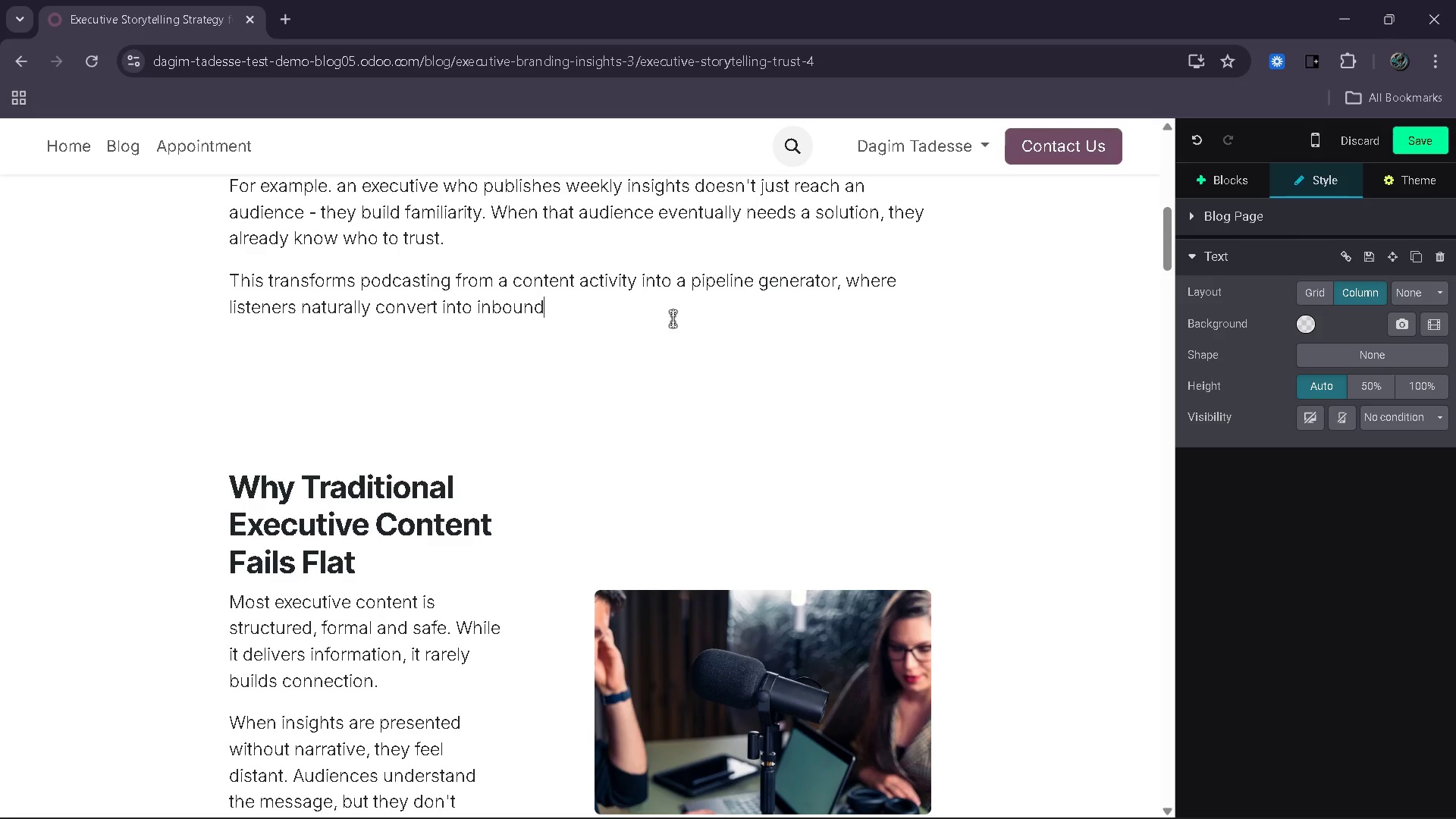 
type(opportunities without aggressive see)
key(Backspace)
type(llig)
key(Backspace)
type(ng )
key(Backspace)
type(.)
 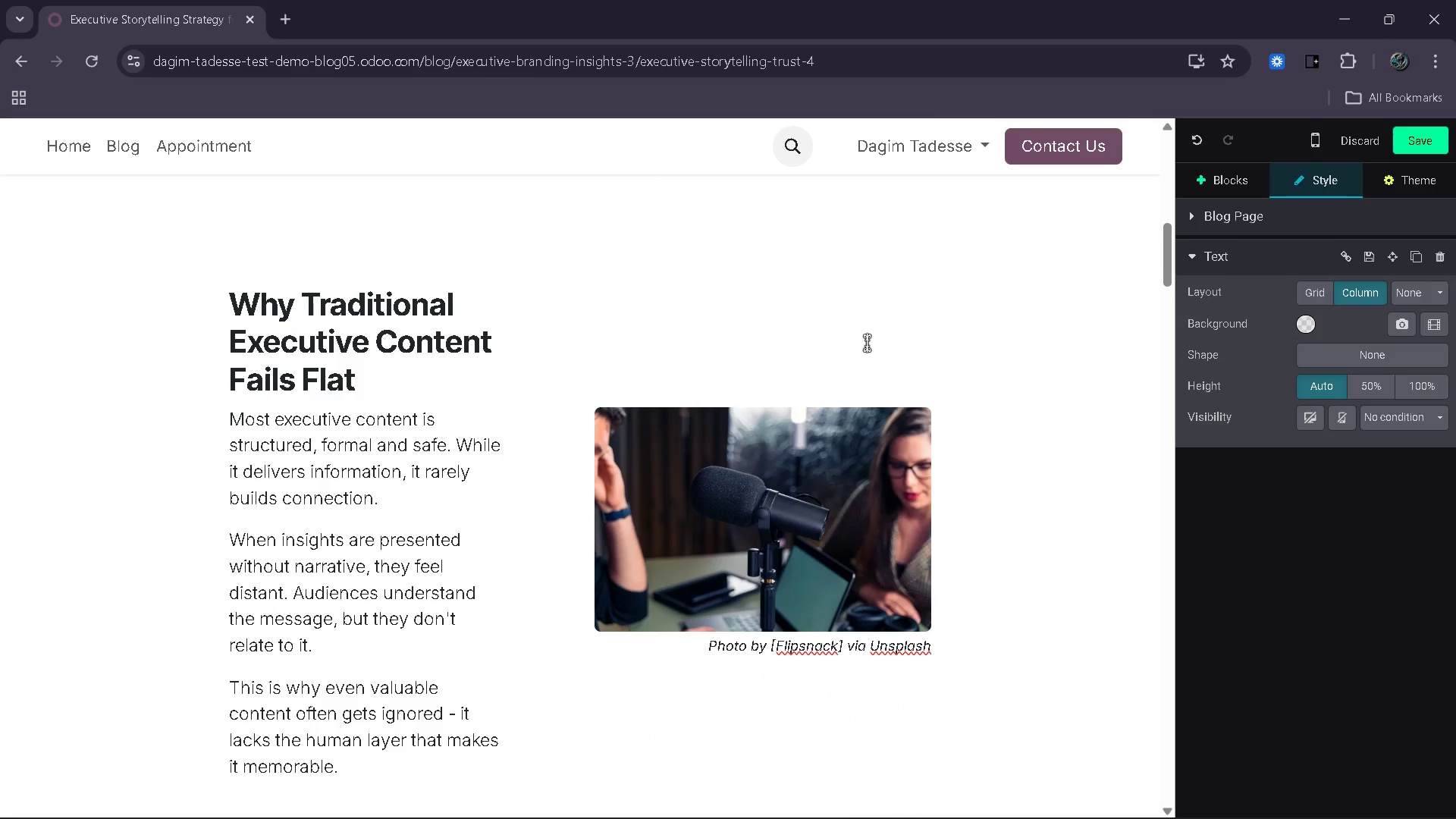 
wait(59.0)
 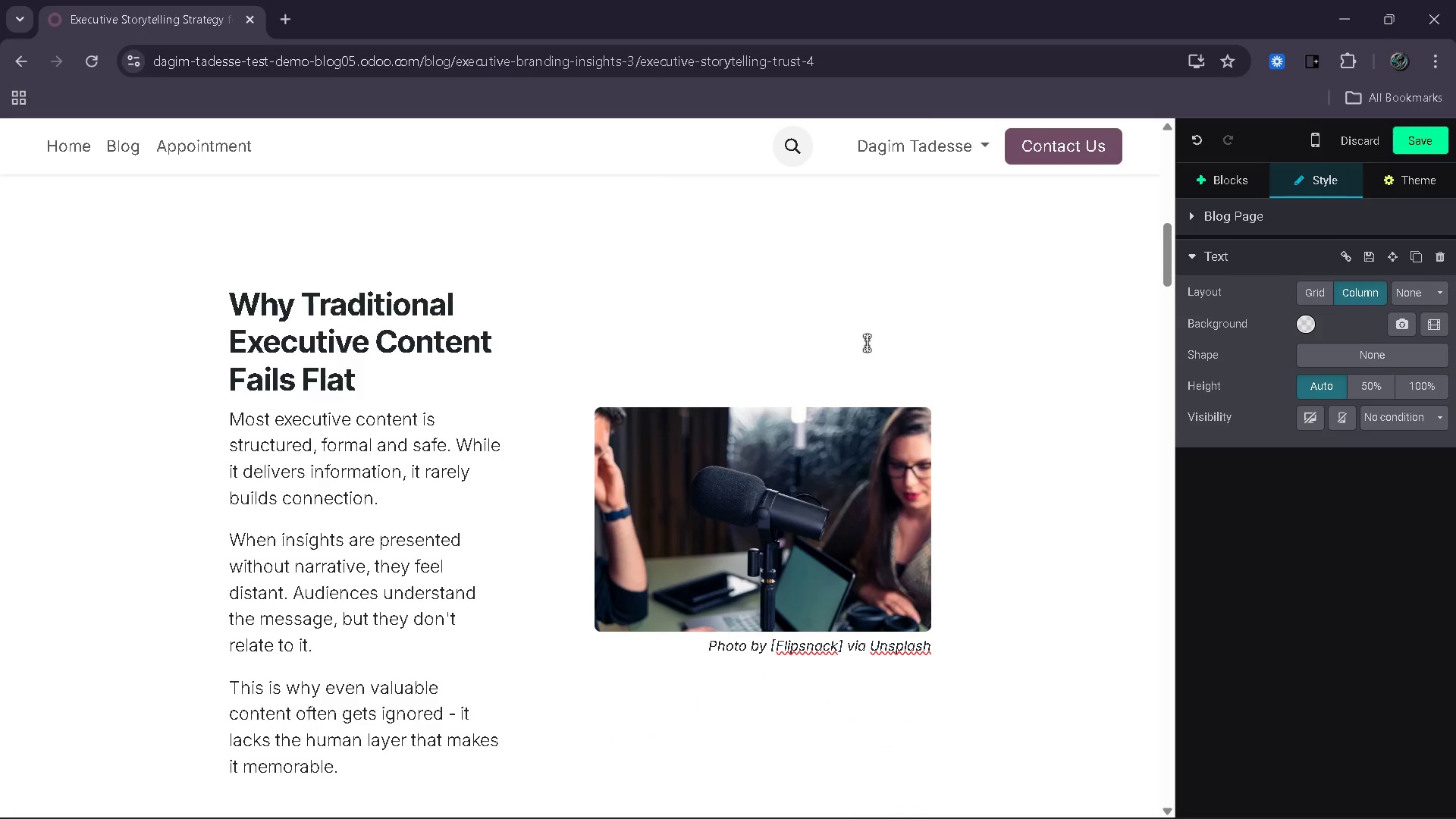 
left_click([1418, 142])
 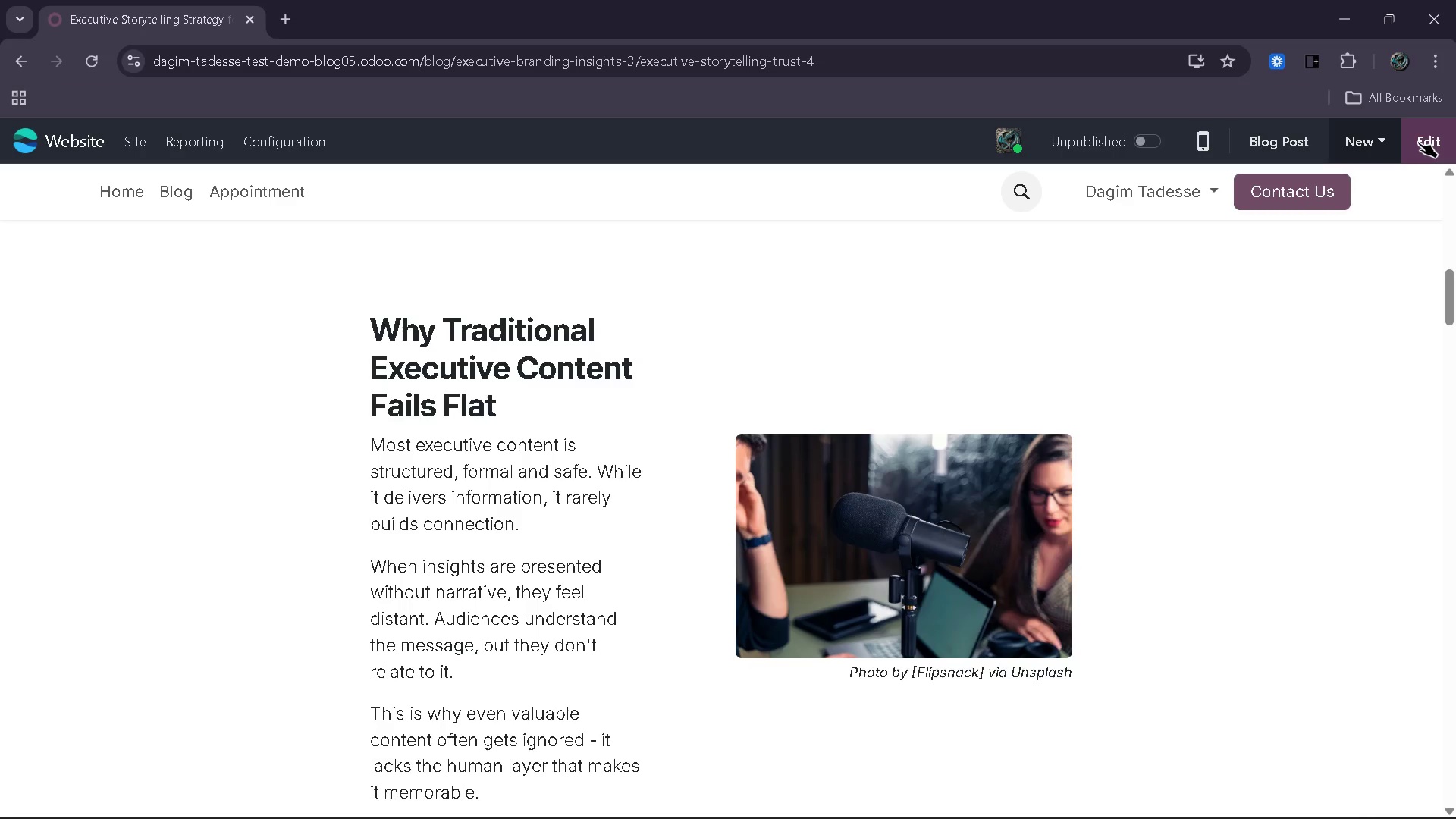 
wait(17.41)
 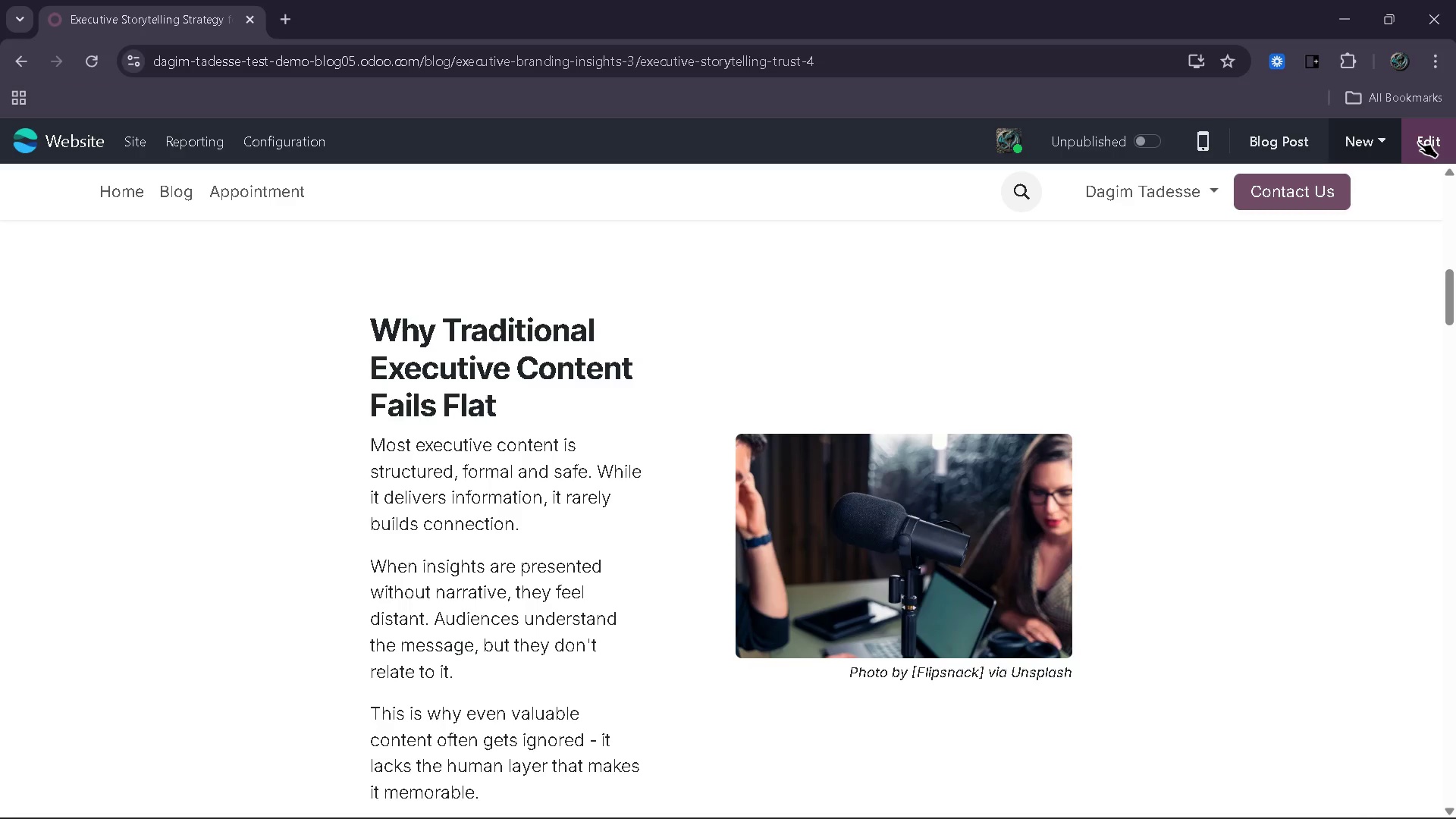 
left_click([1423, 131])
 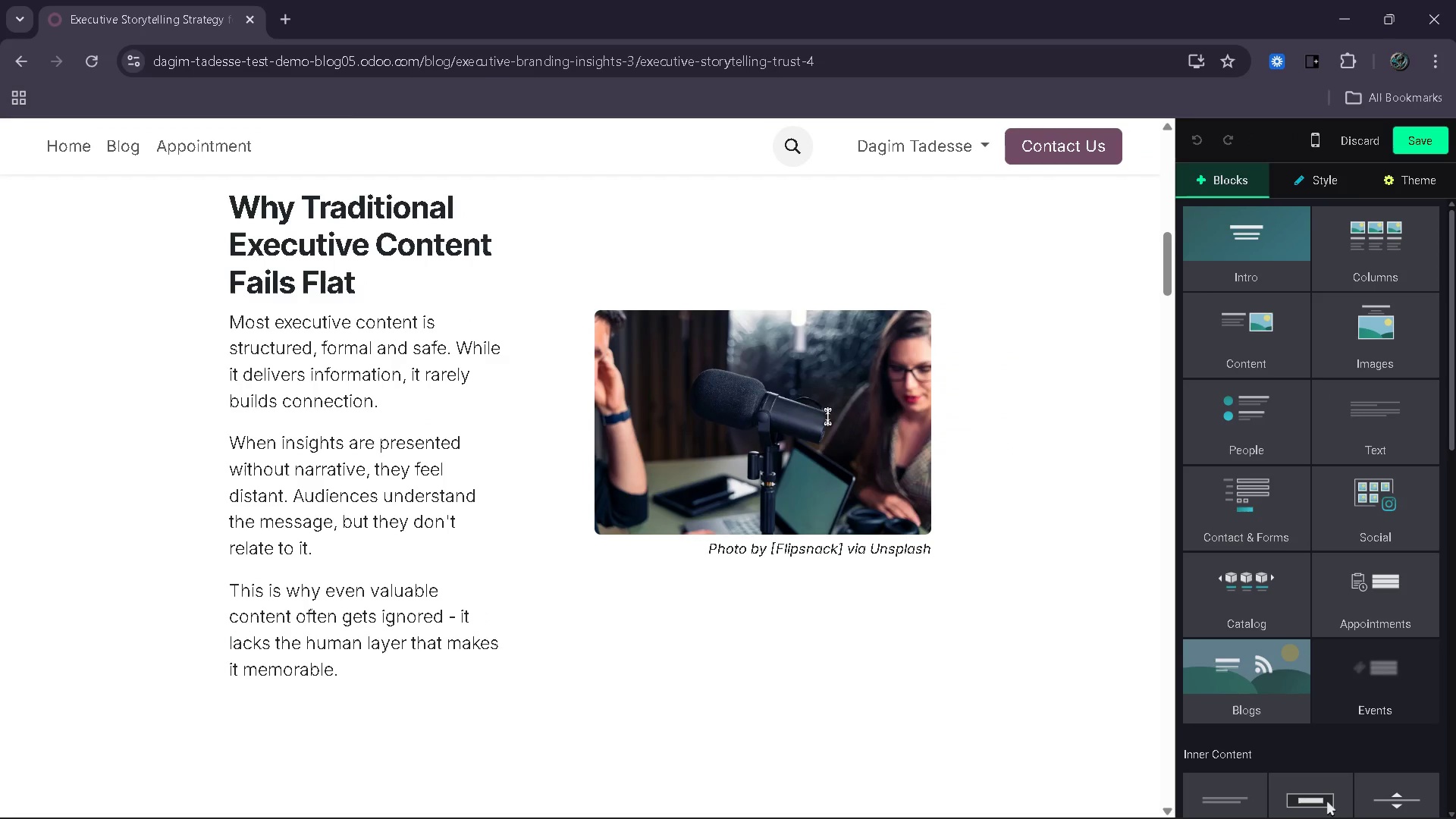 
left_click([808, 416])
 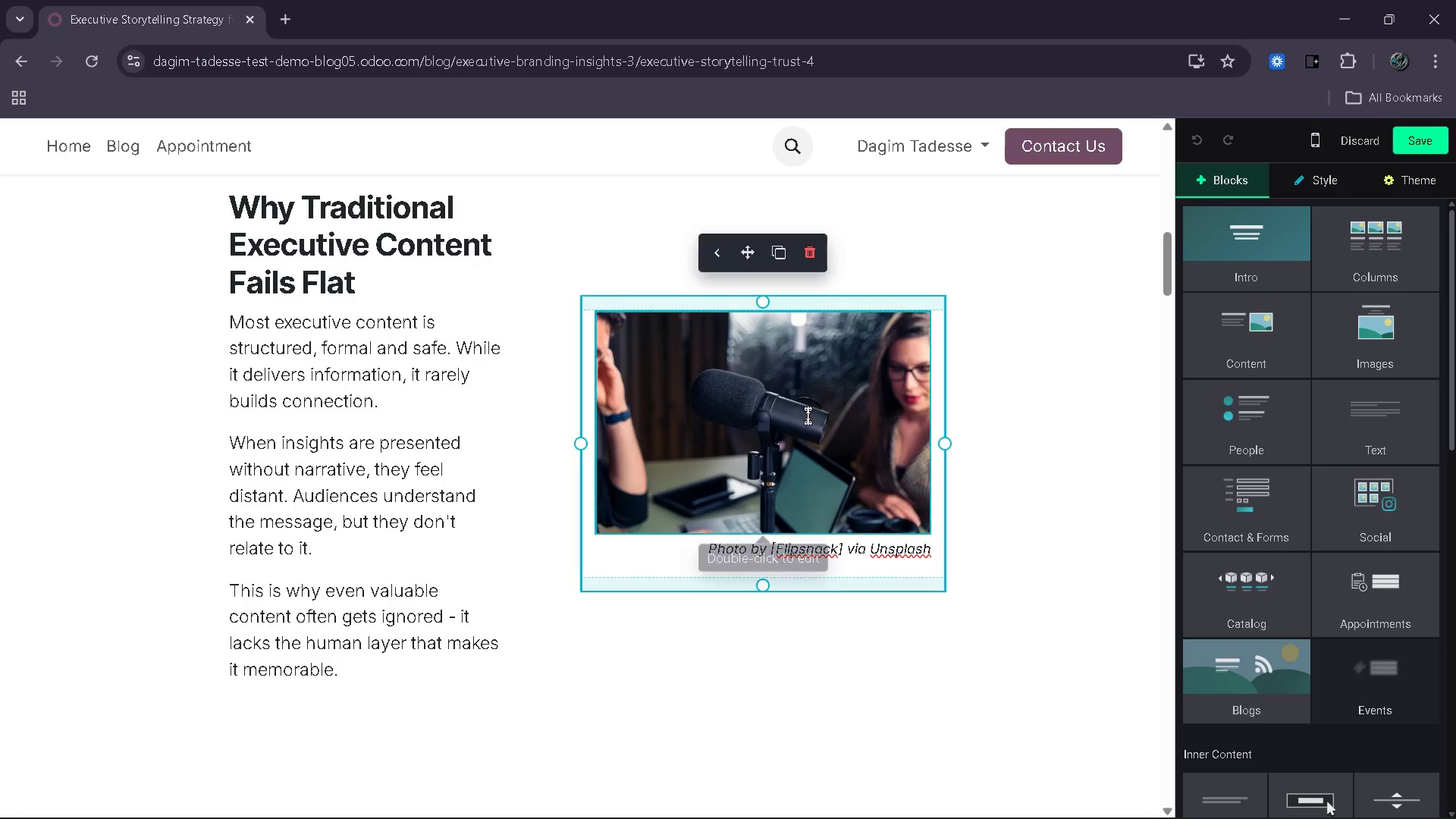 
double_click([808, 416])
 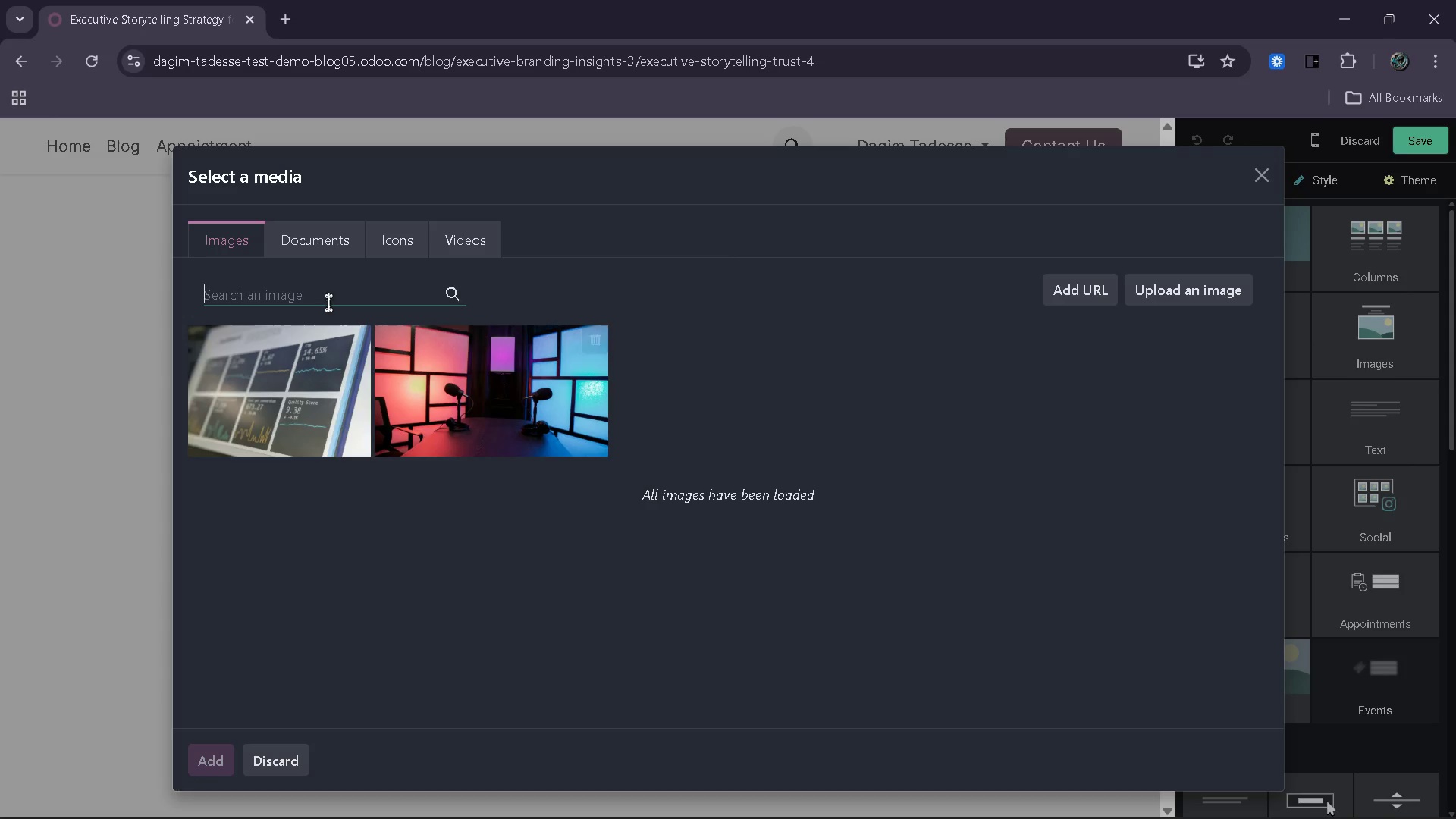 
type(podcast funnel marketing iagram)
 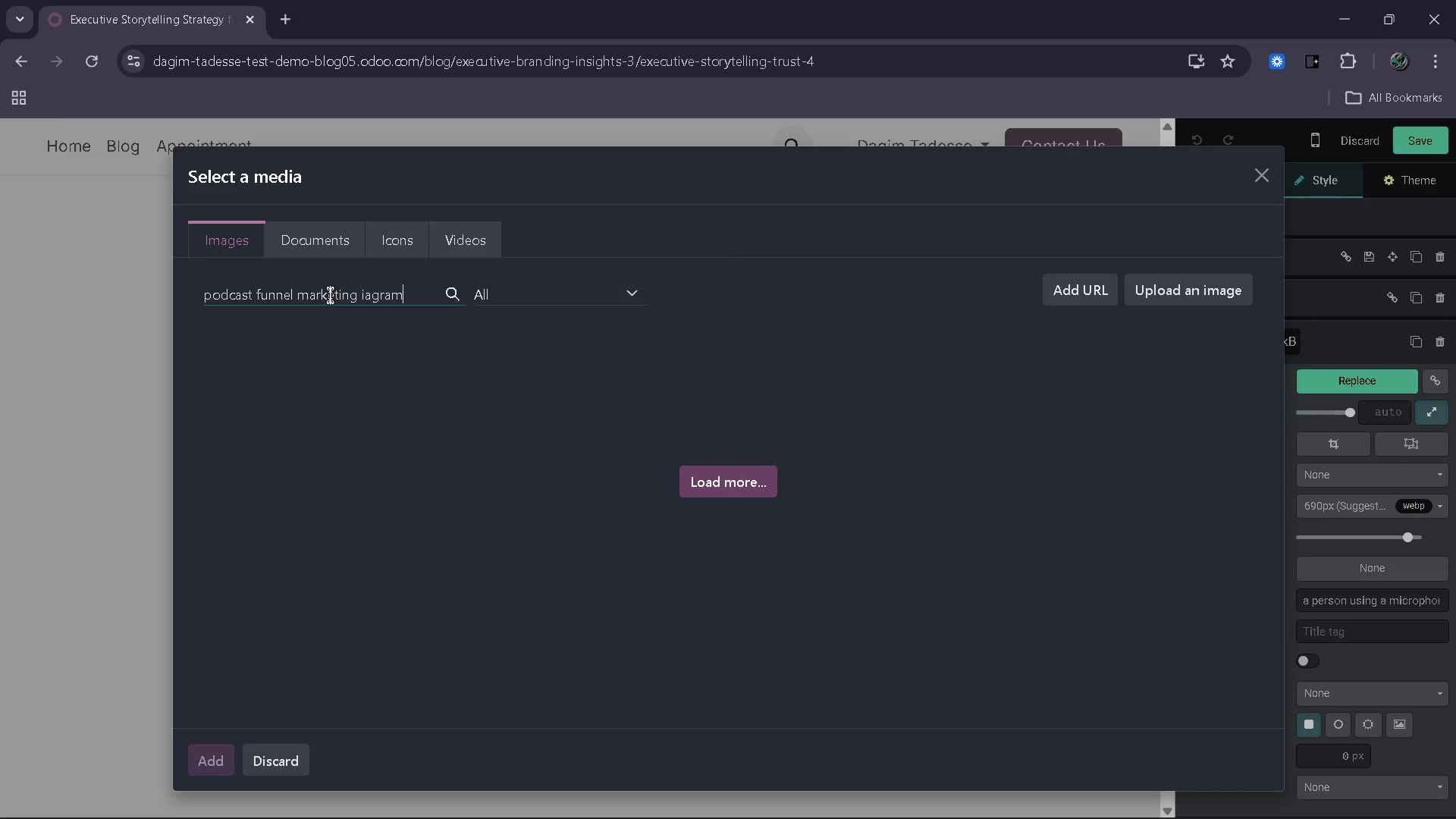 
key(ArrowLeft)
 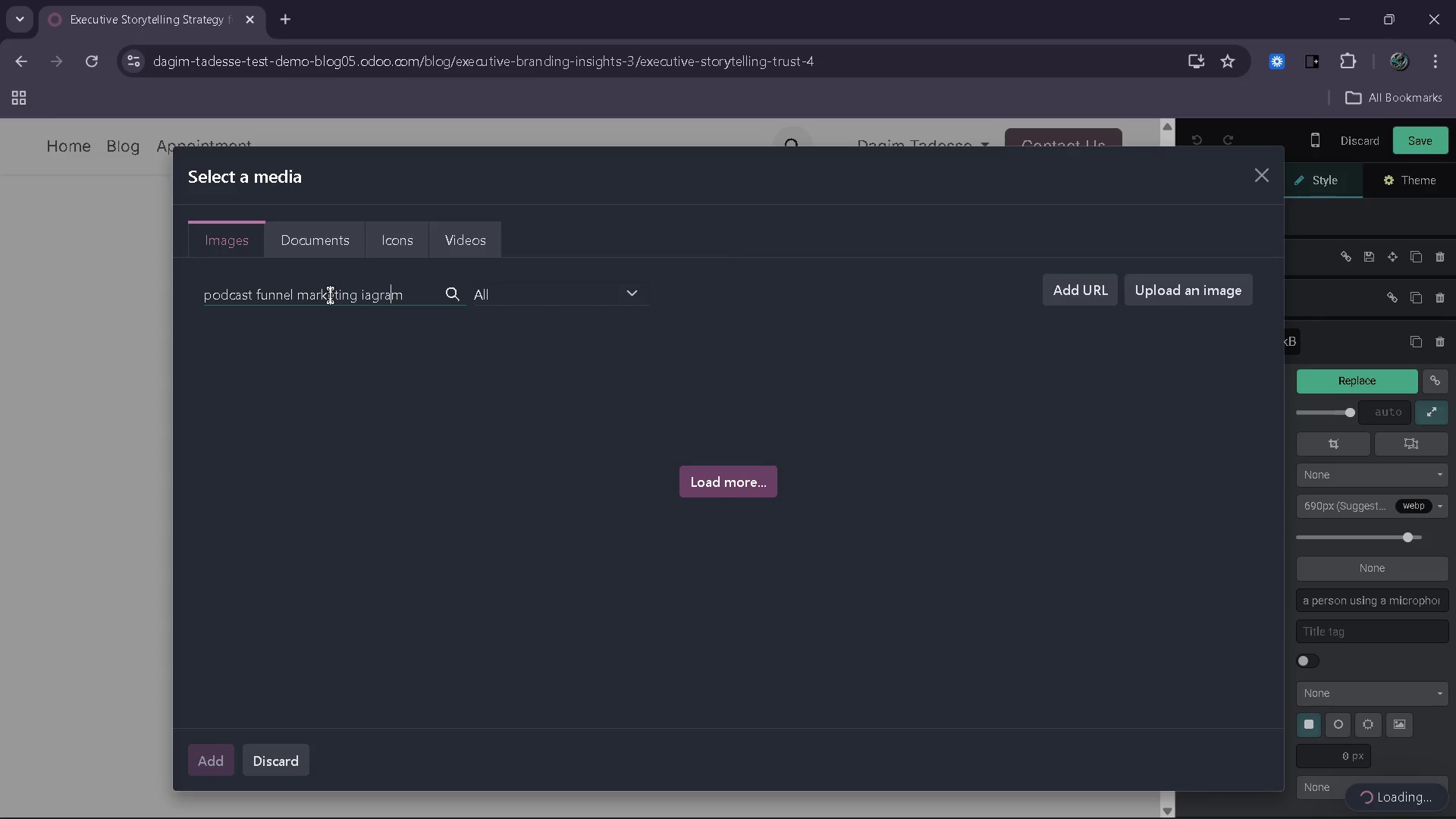 
key(ArrowLeft)
 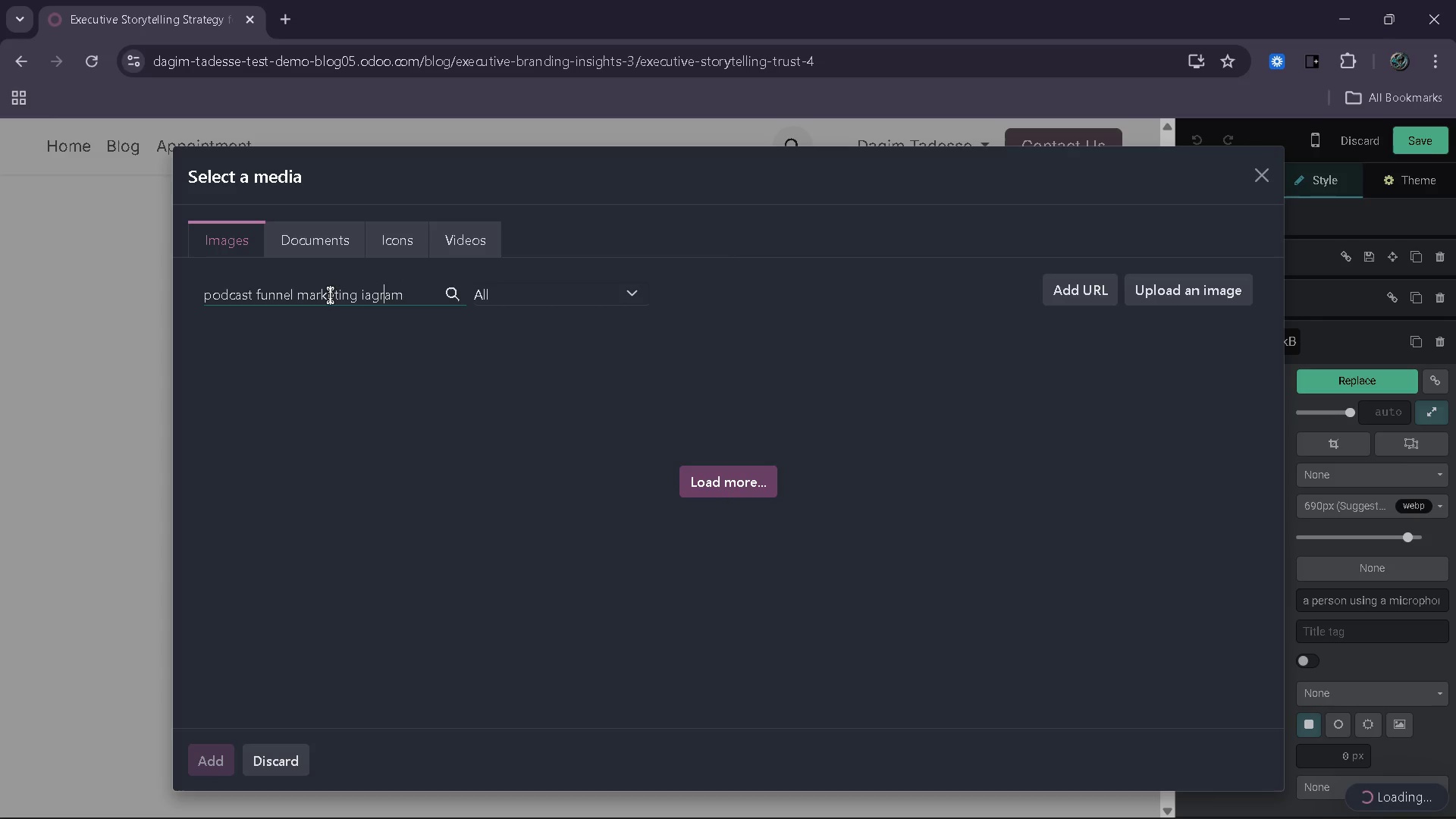 
key(ArrowLeft)
 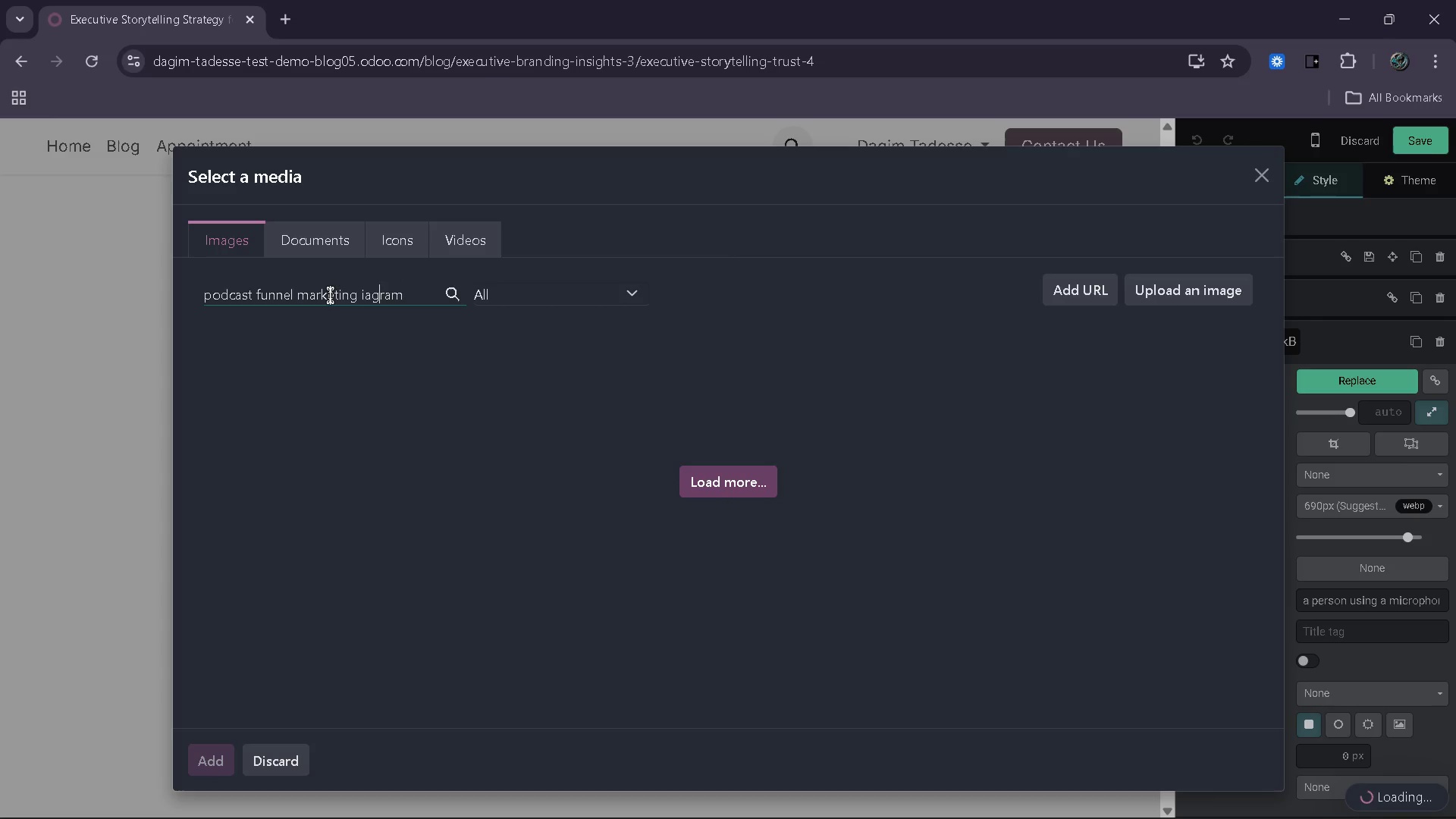 
key(ArrowLeft)
 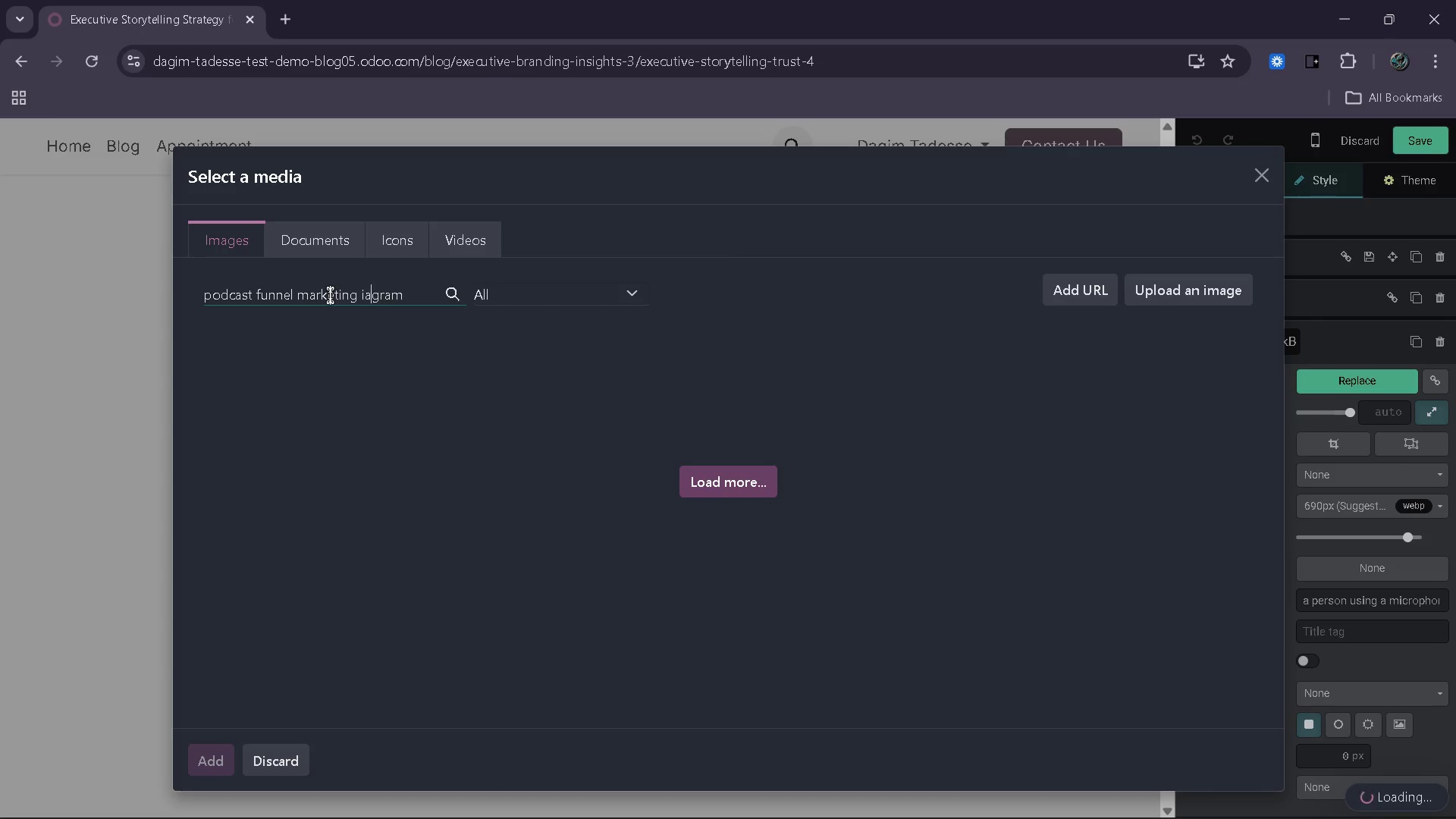 
key(ArrowLeft)
 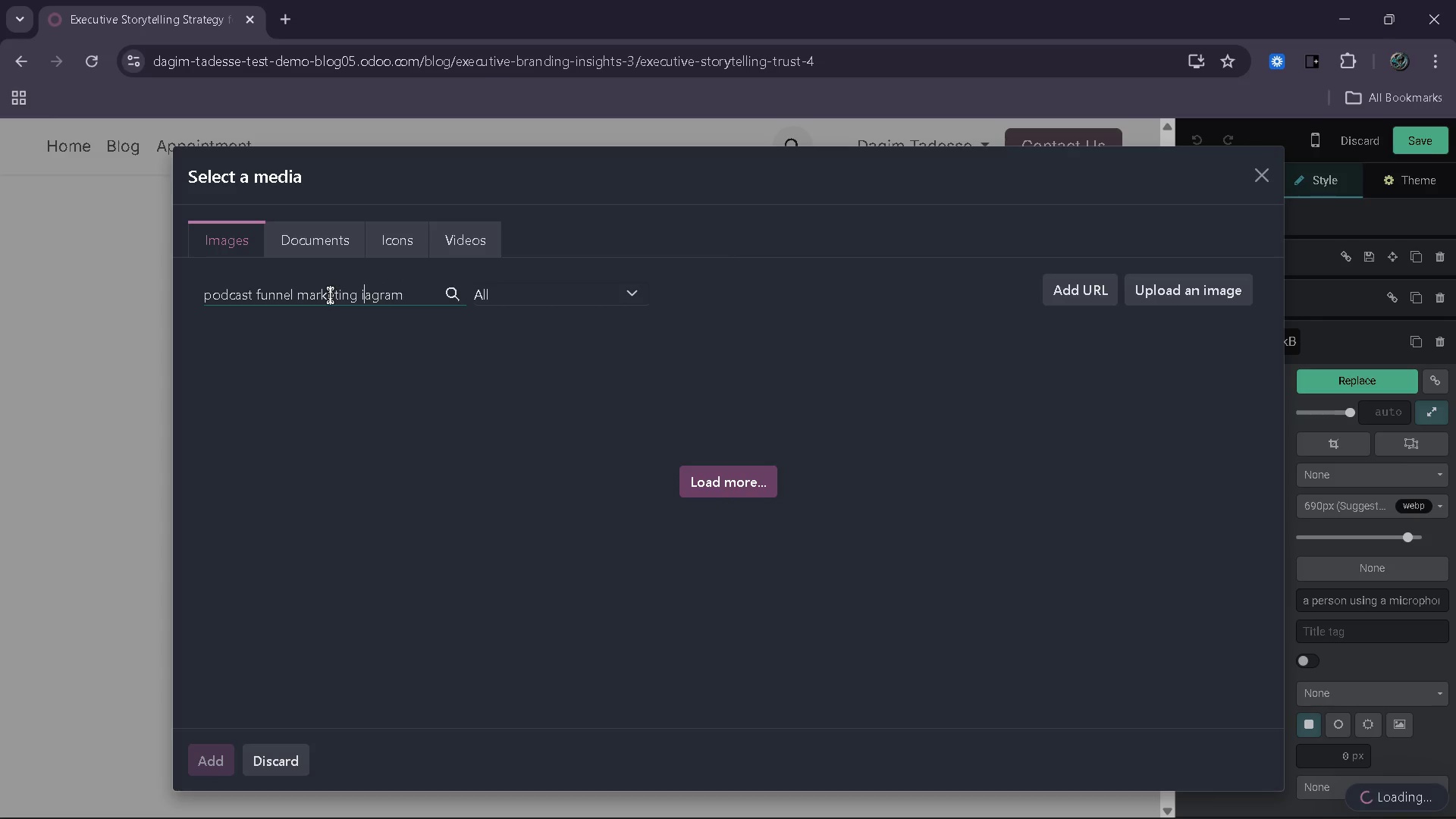 
key(ArrowLeft)
 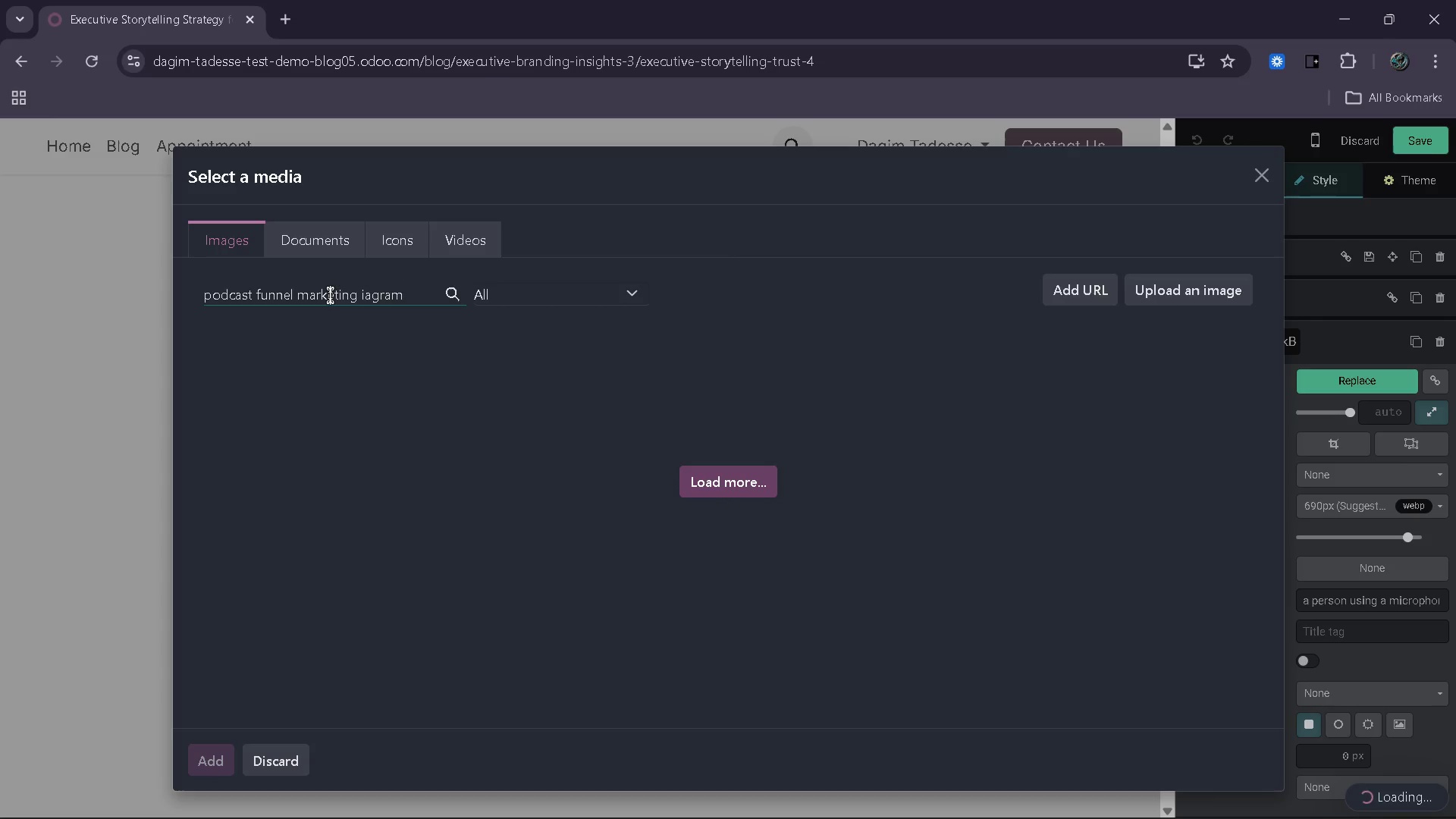 
key(D)
 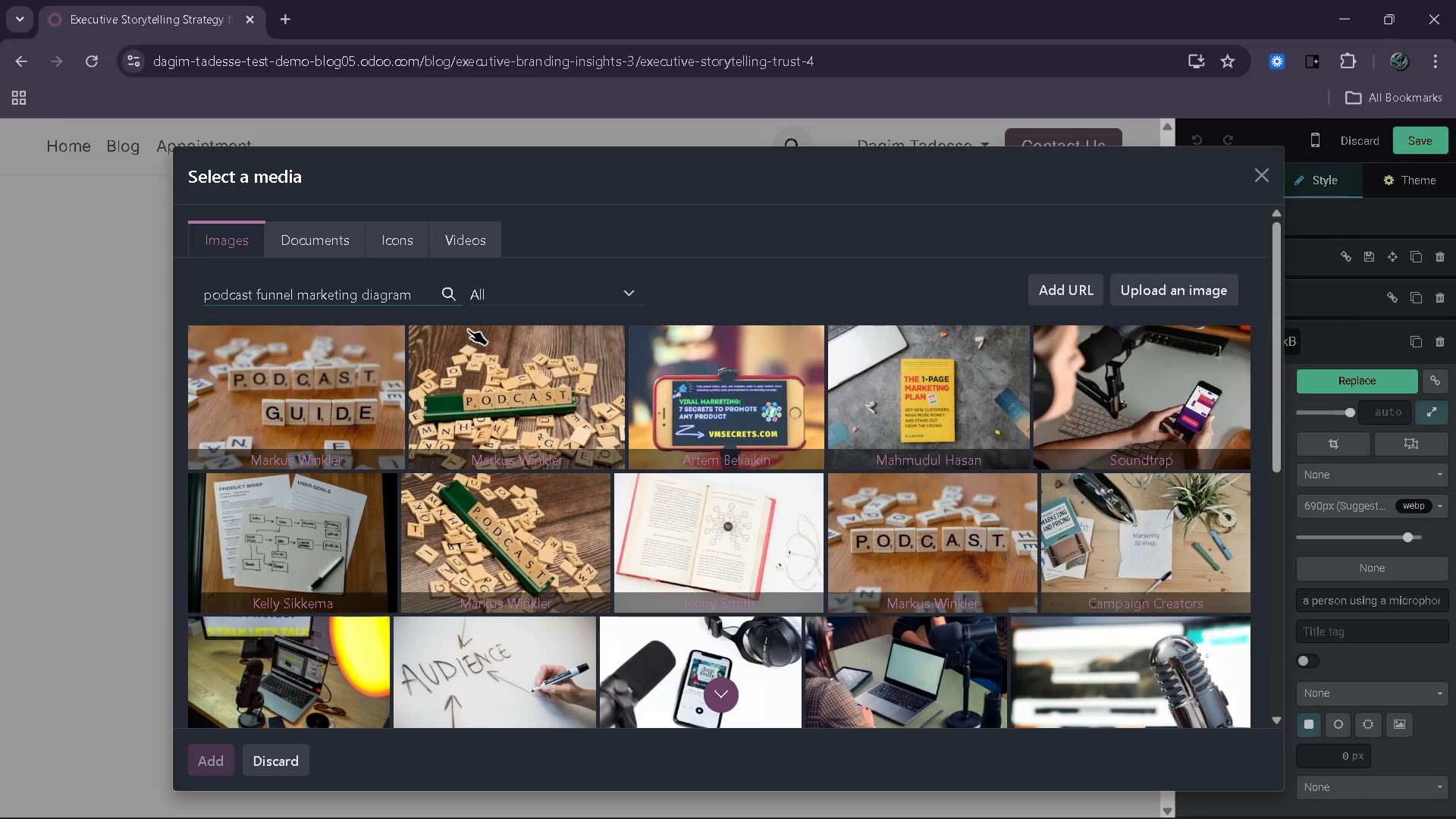 
wait(15.33)
 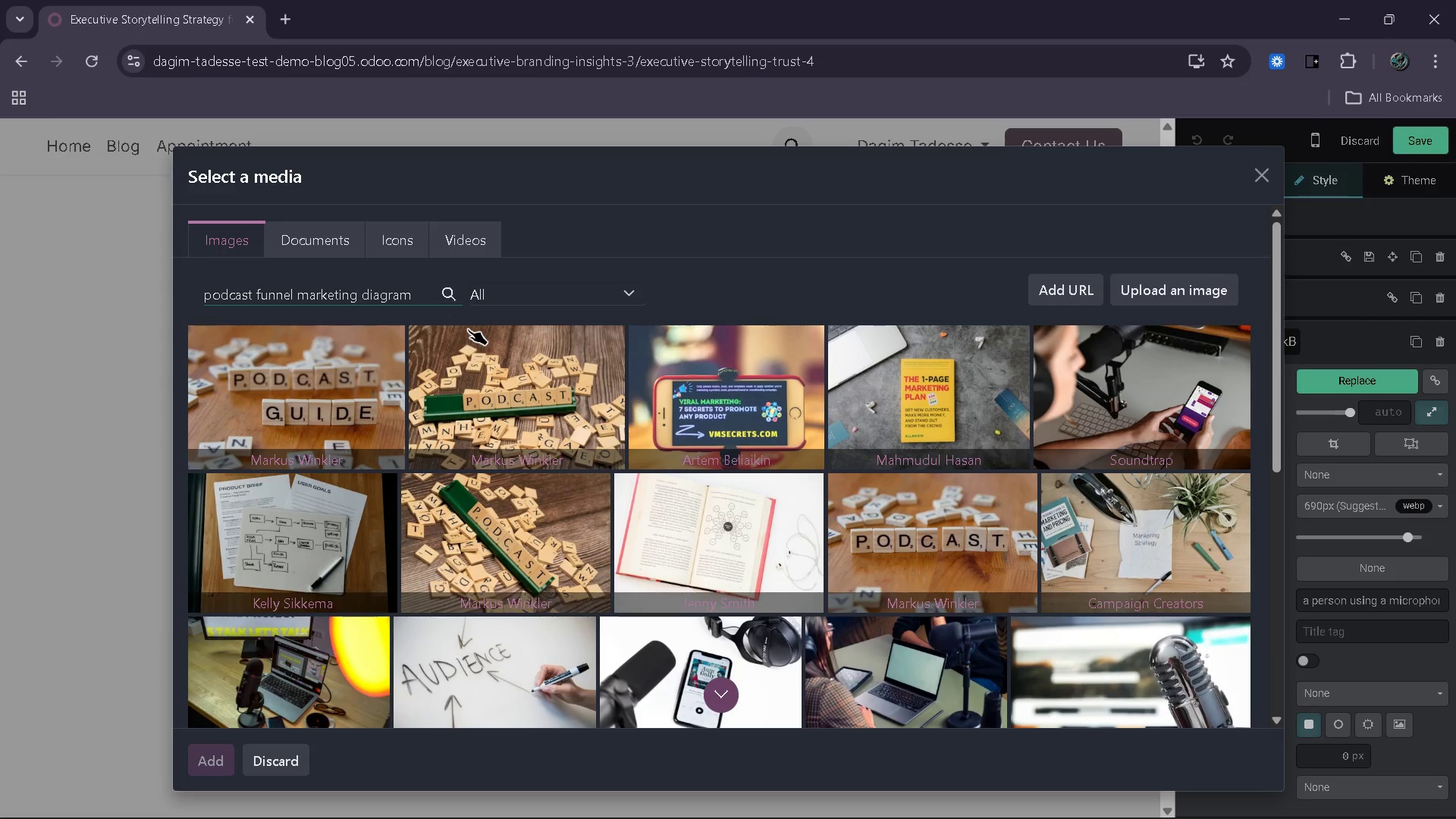 
mouse_move([774, 566])
 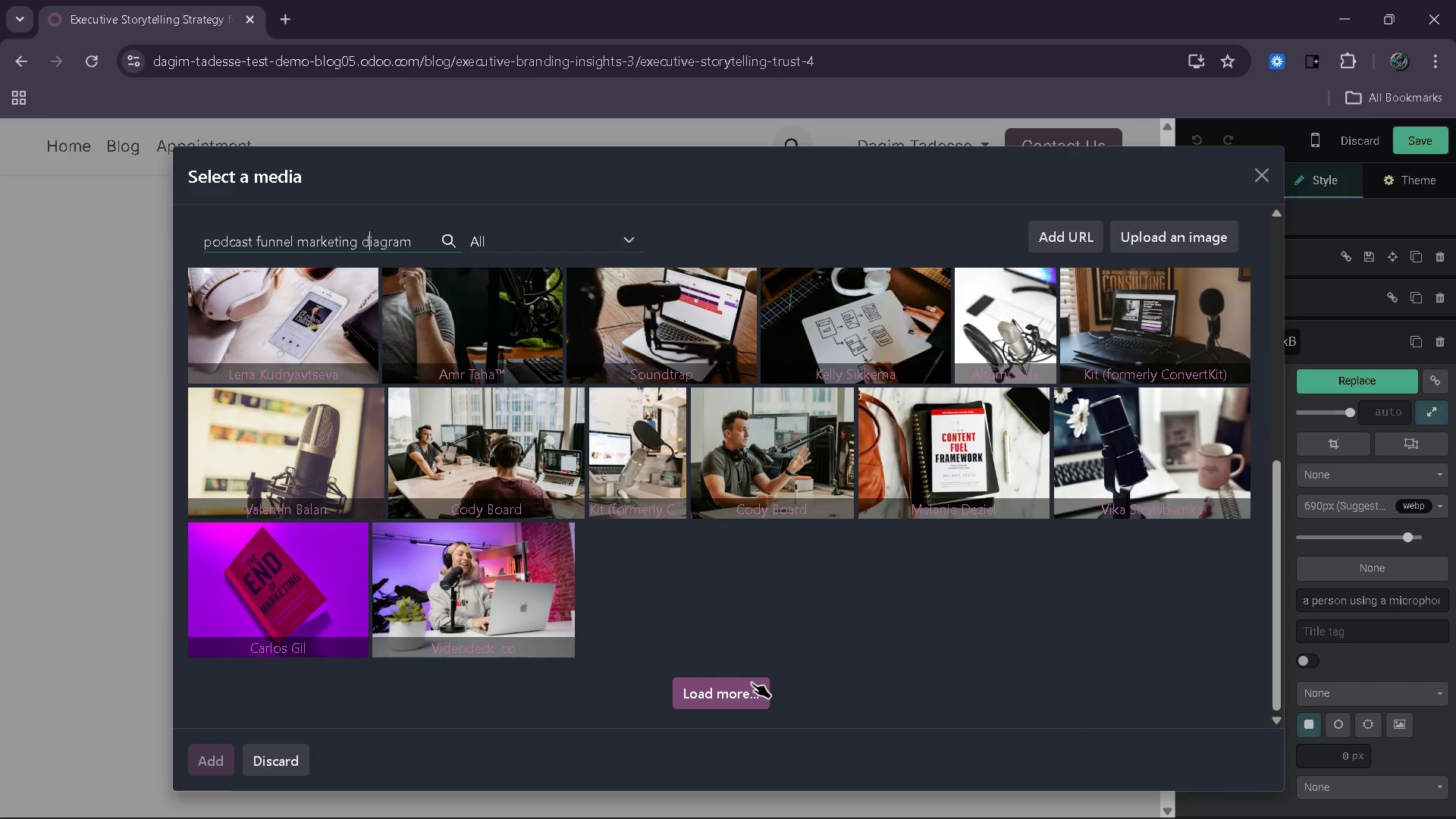 
left_click([752, 682])
 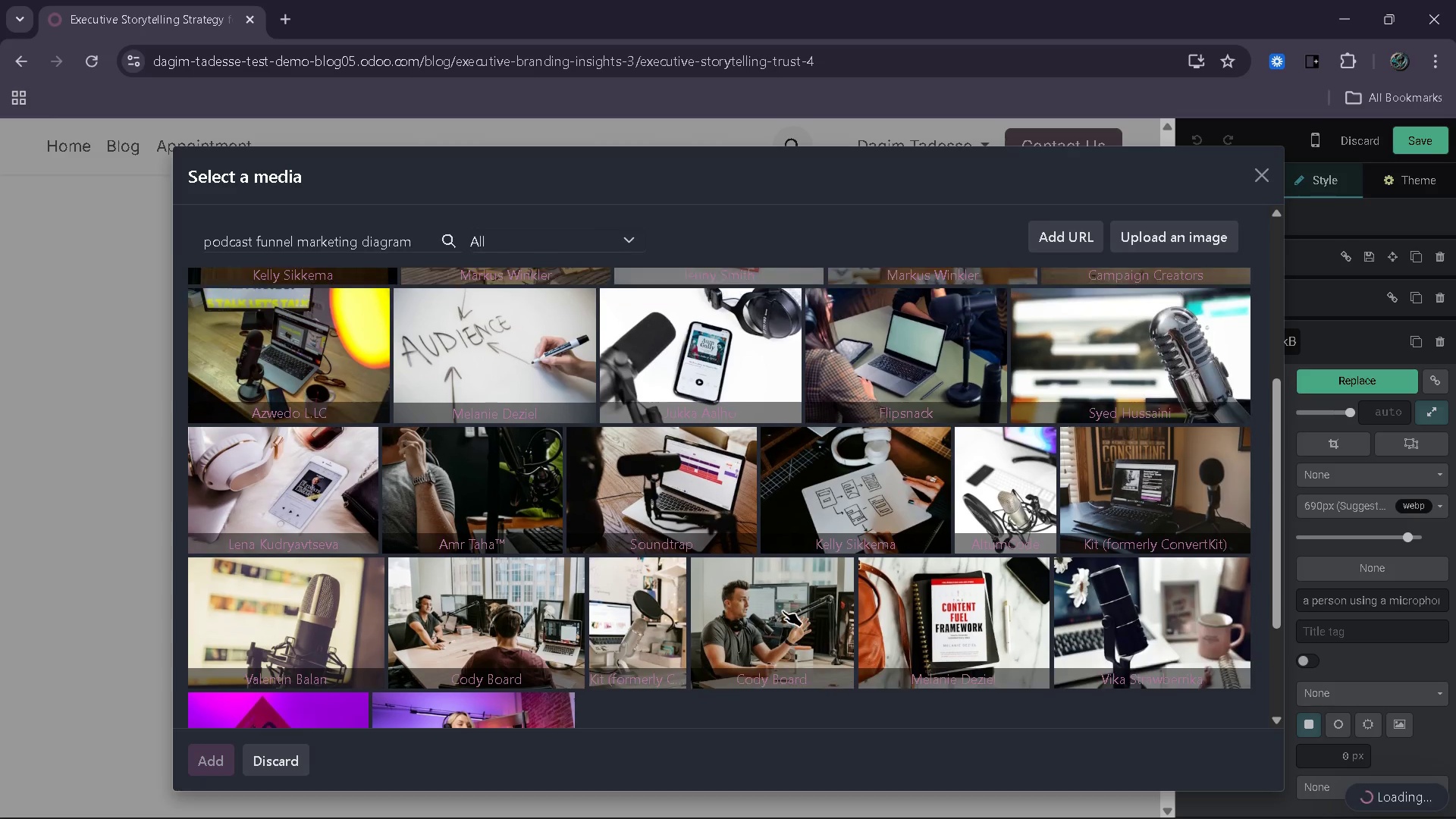 
wait(5.11)
 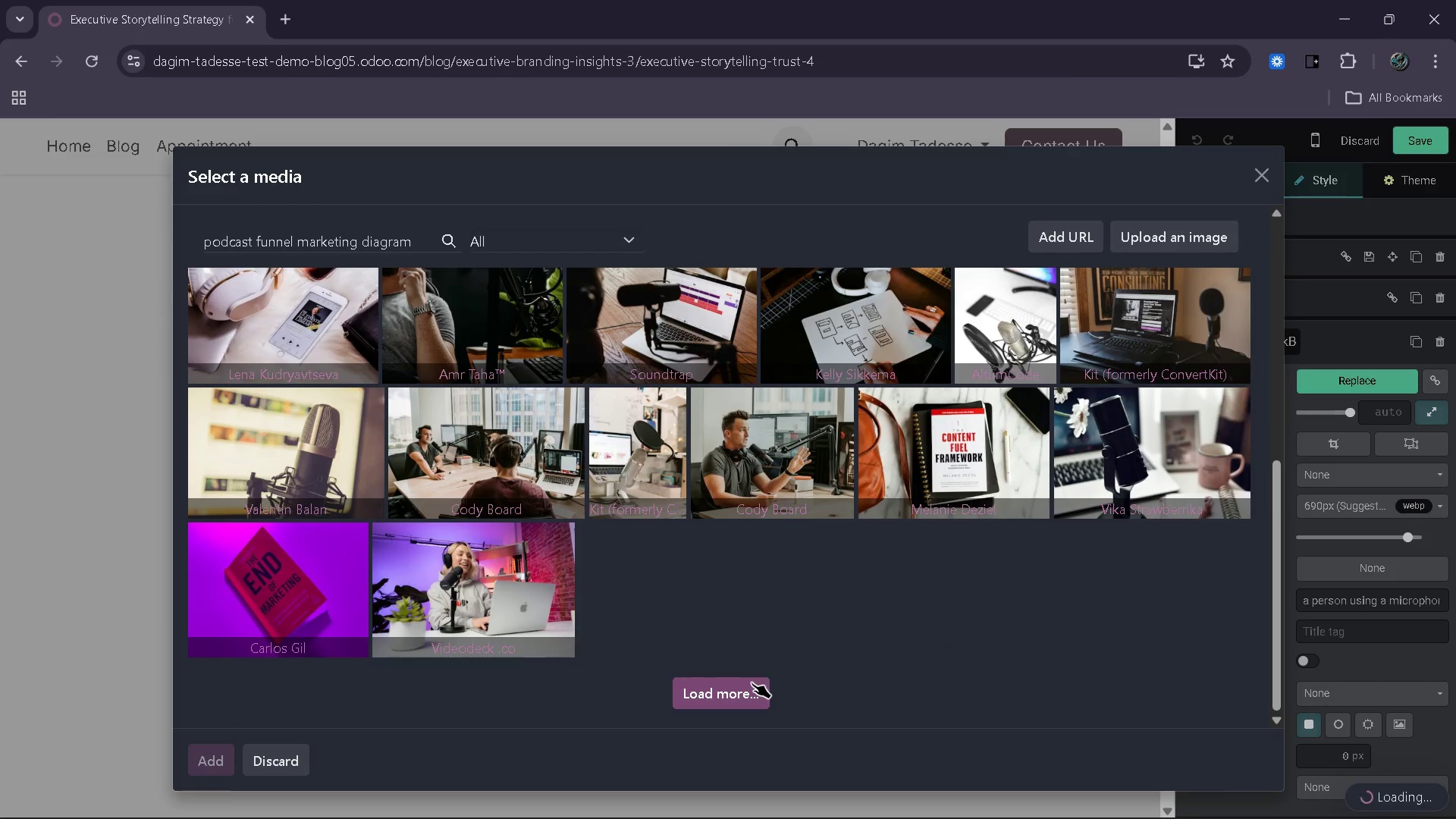 
left_click([732, 679])
 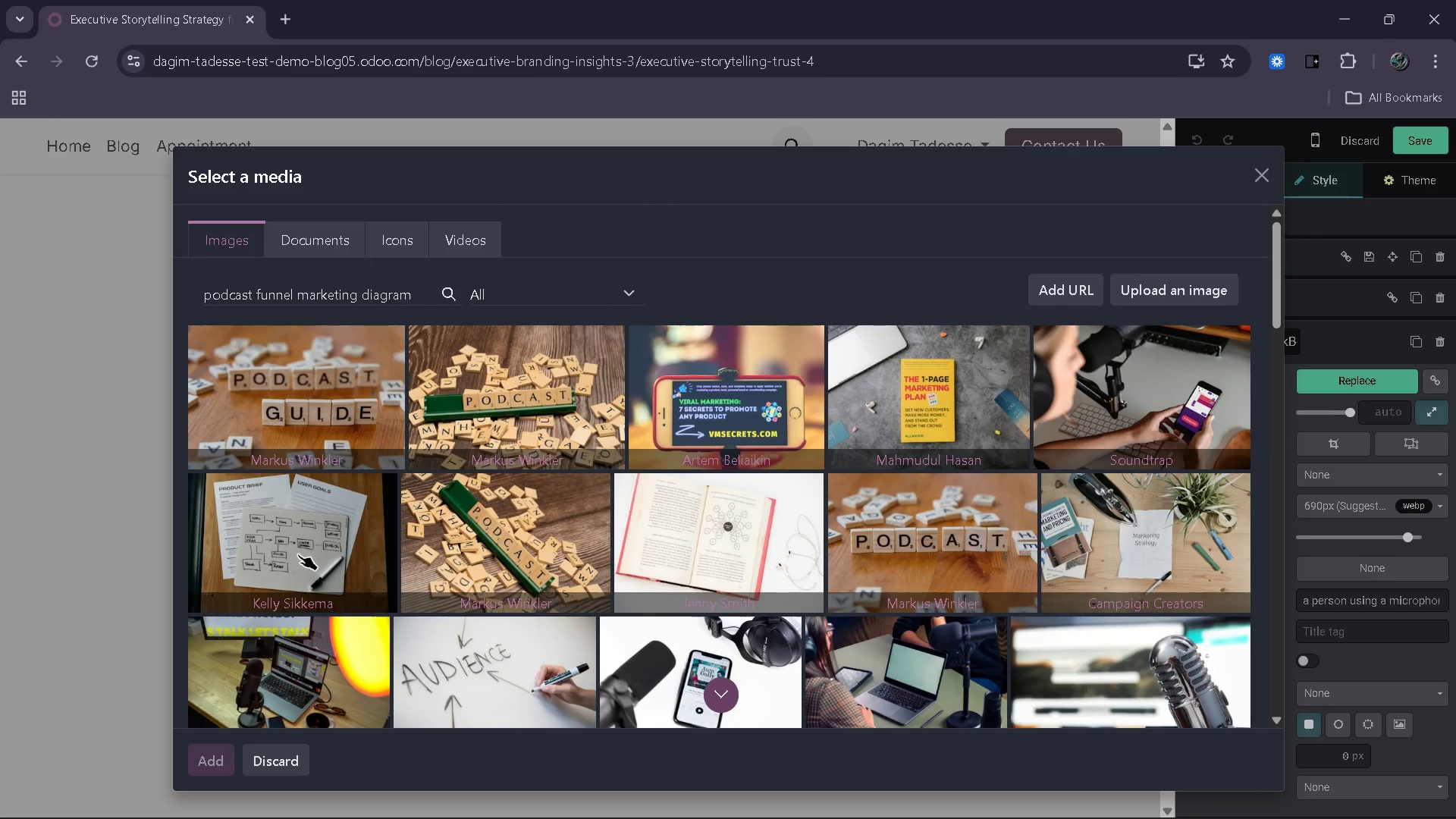 
wait(68.14)
 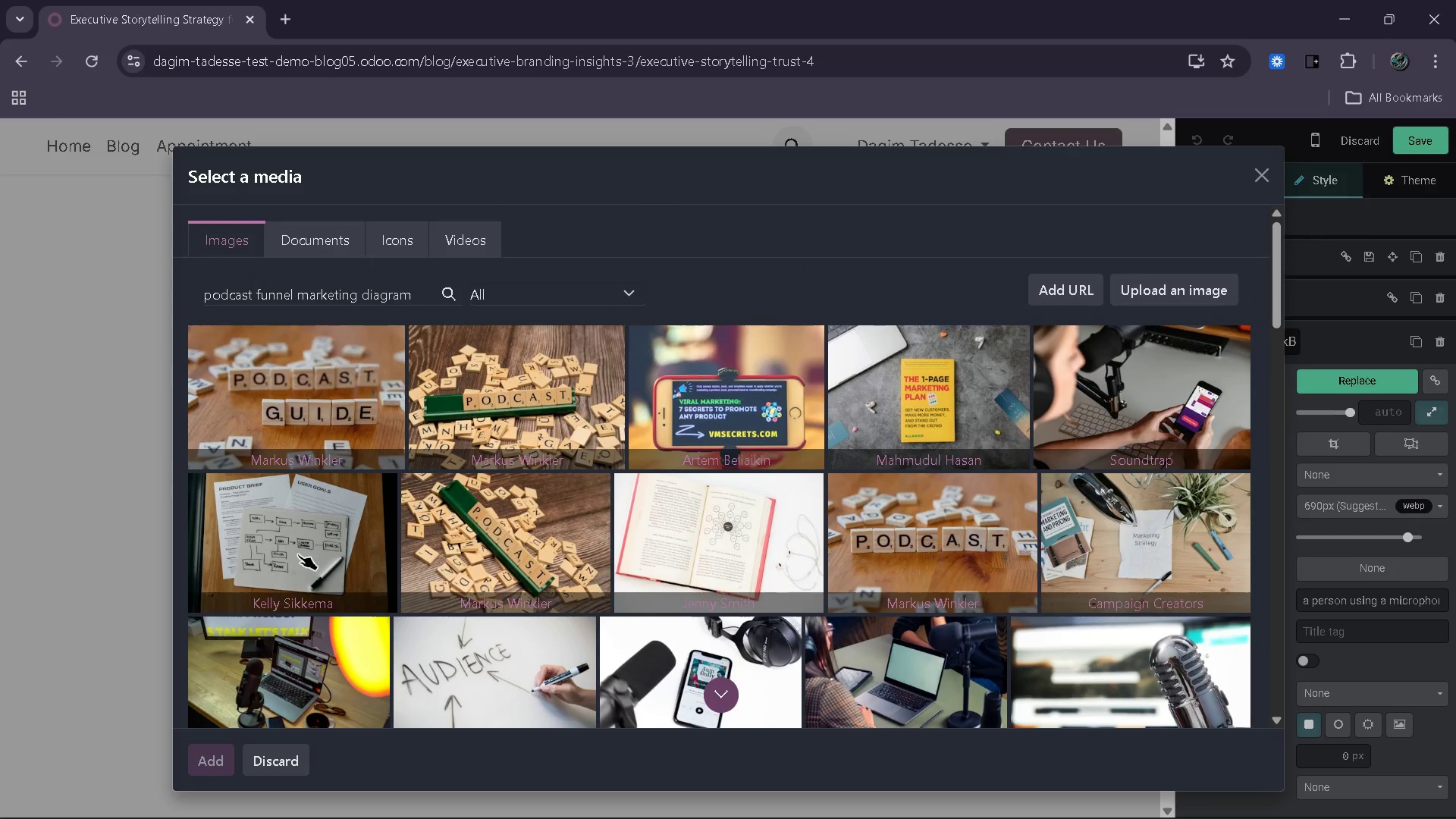 
left_click([324, 560])
 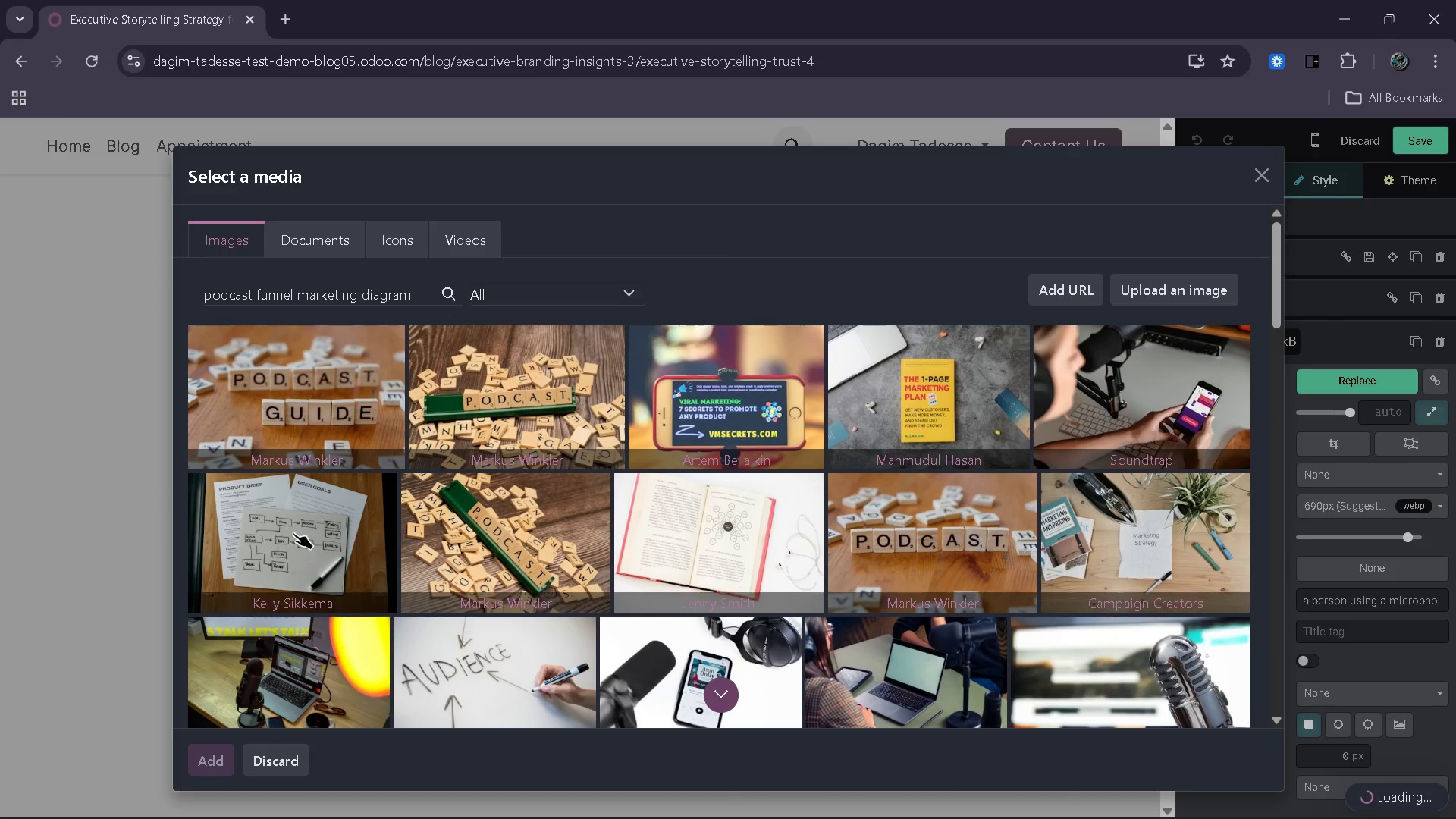 
wait(23.94)
 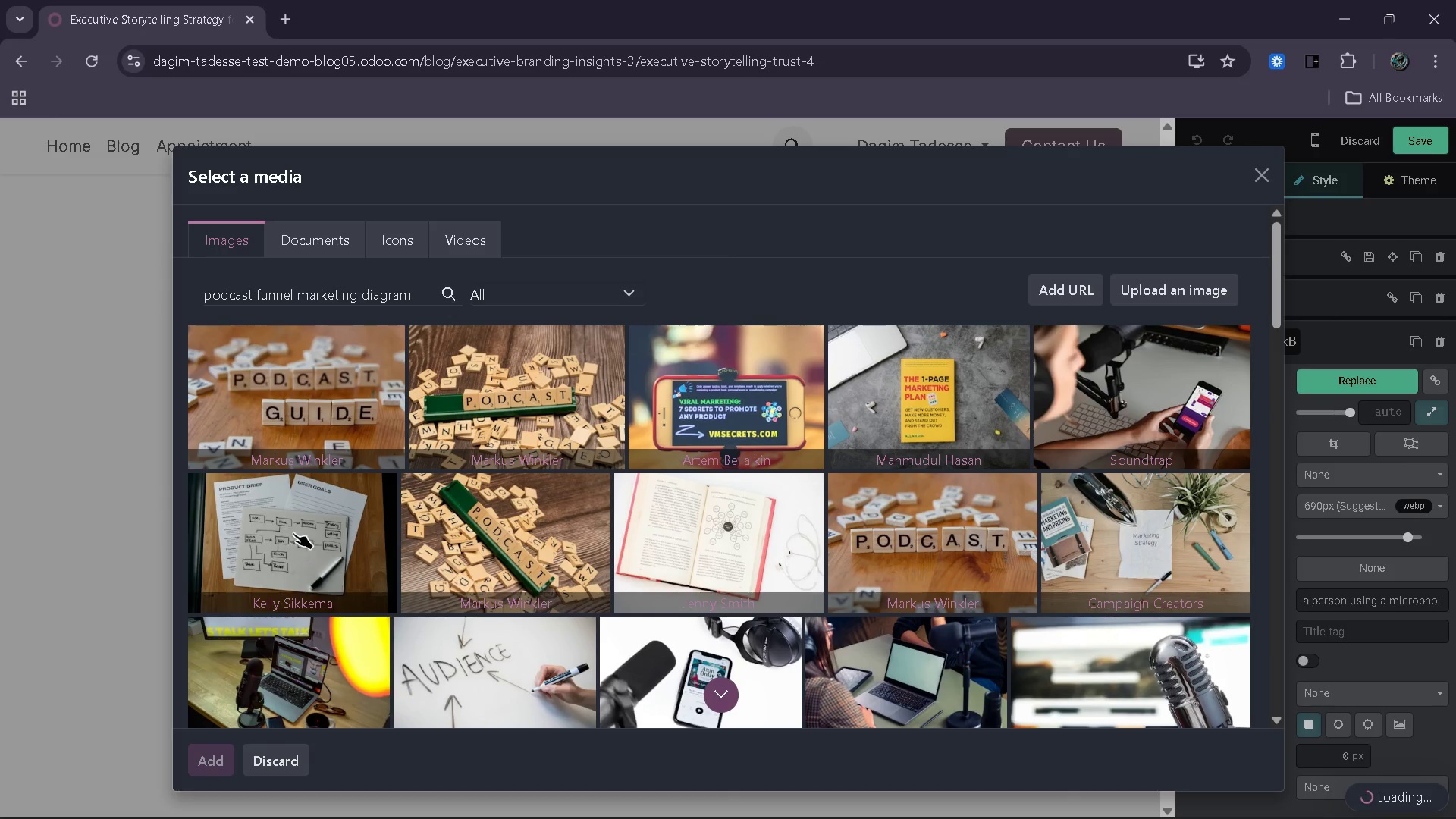 
left_click([992, 812])